 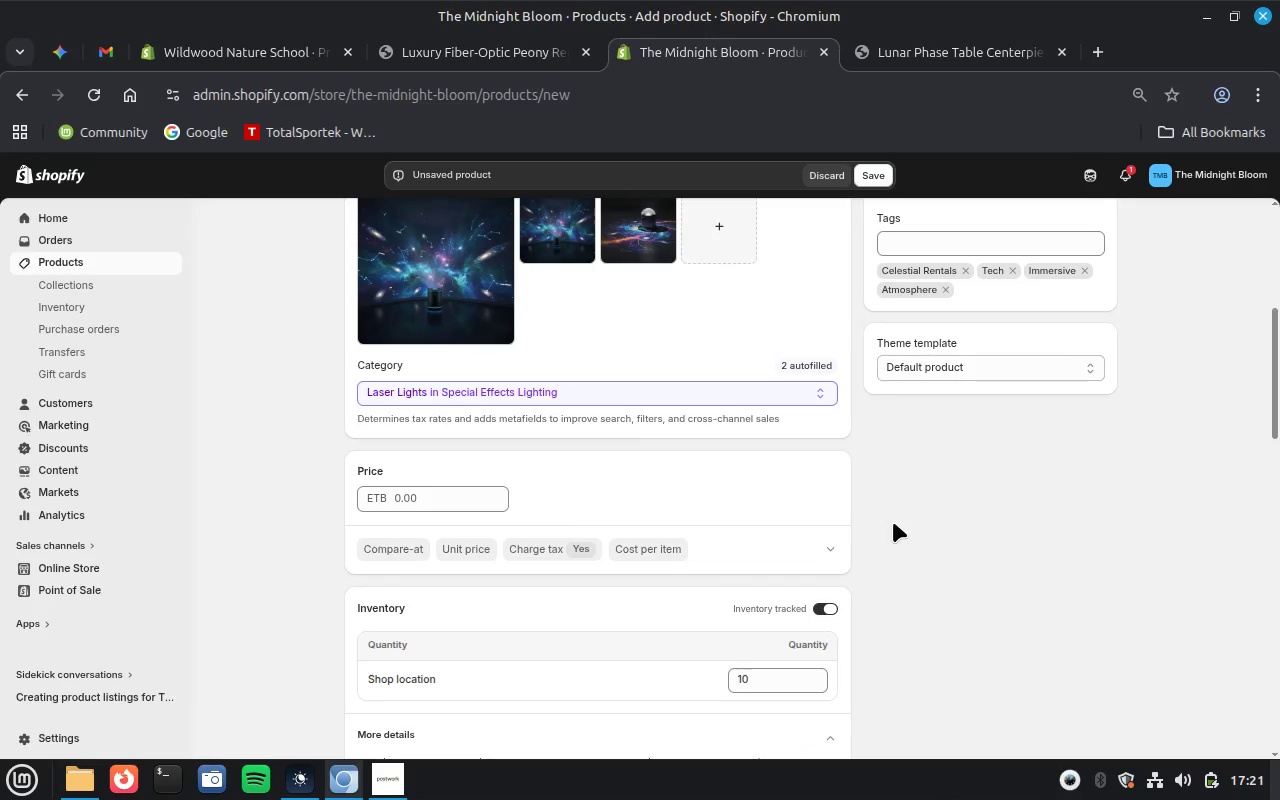 
scroll: coordinate [893, 522], scroll_direction: down, amount: 9.0
 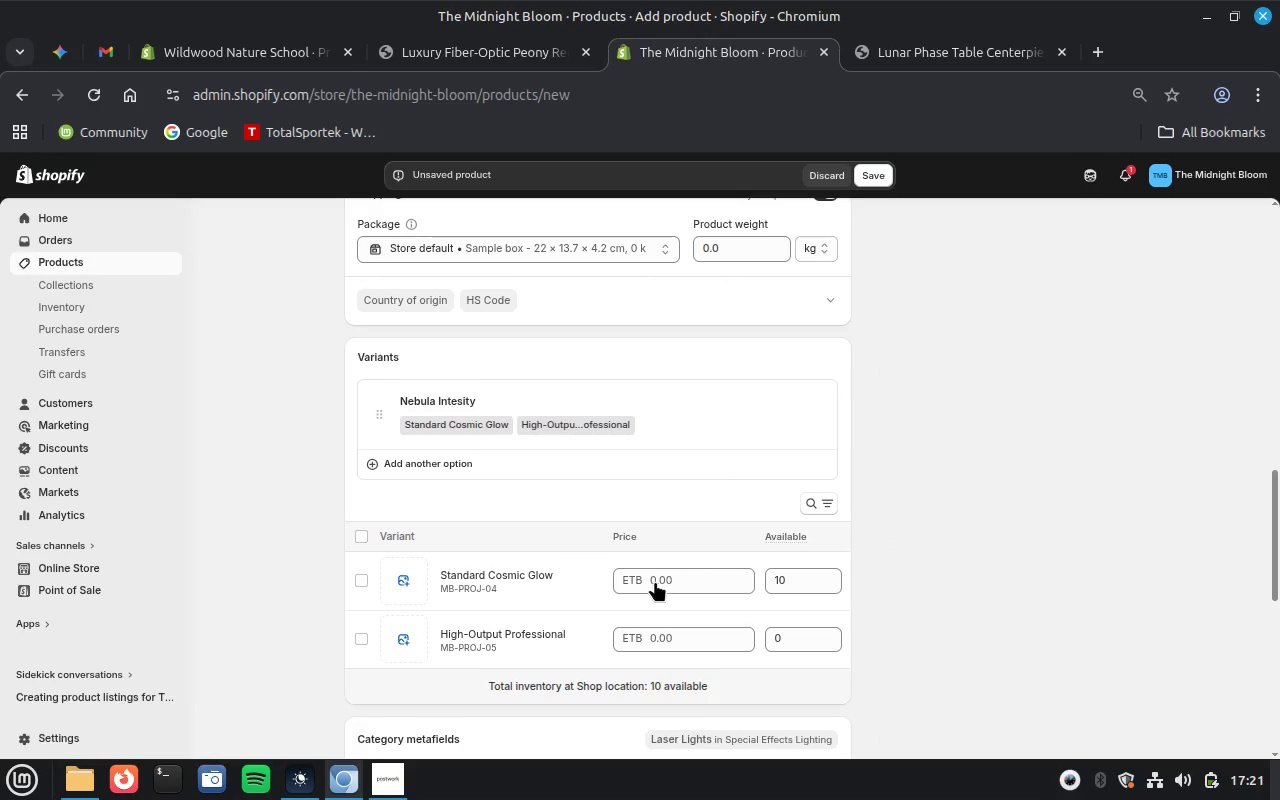 
left_click([655, 581])
 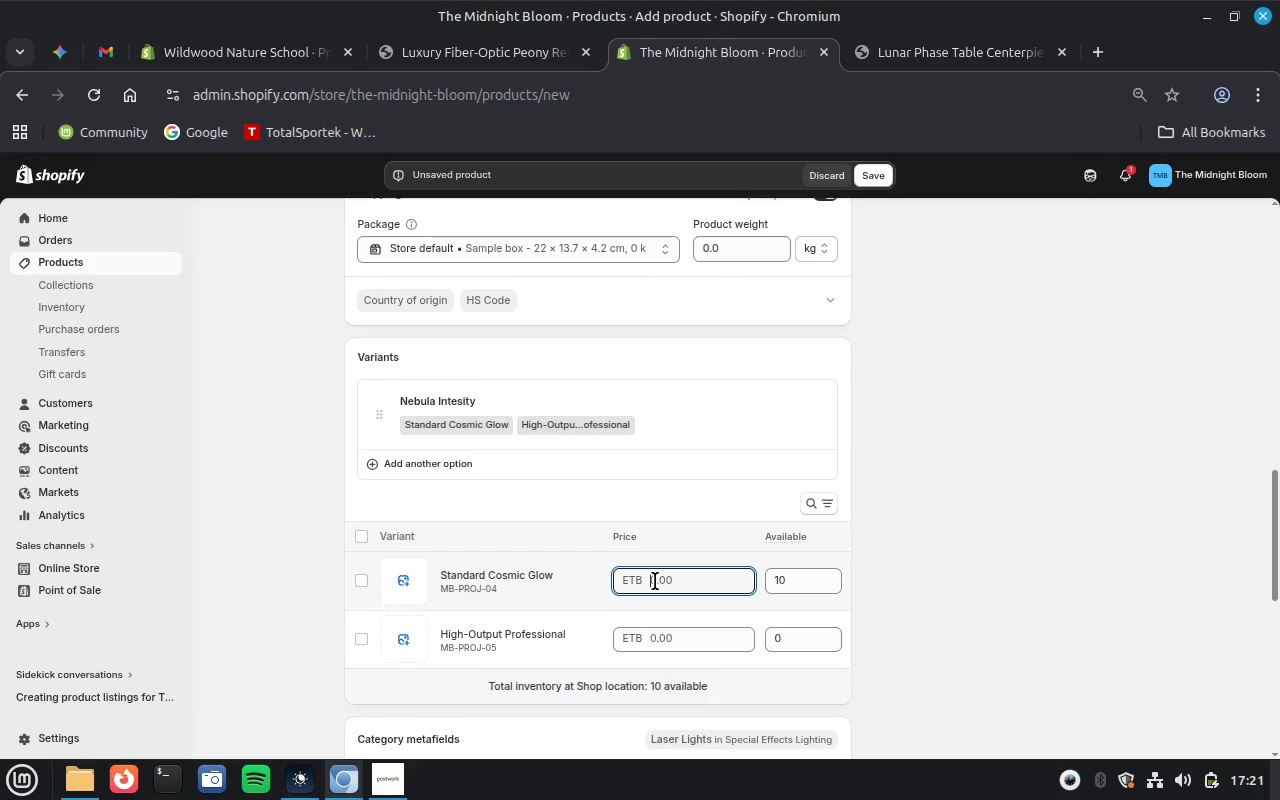 
type(559)
key(Backspace)
type(0)
 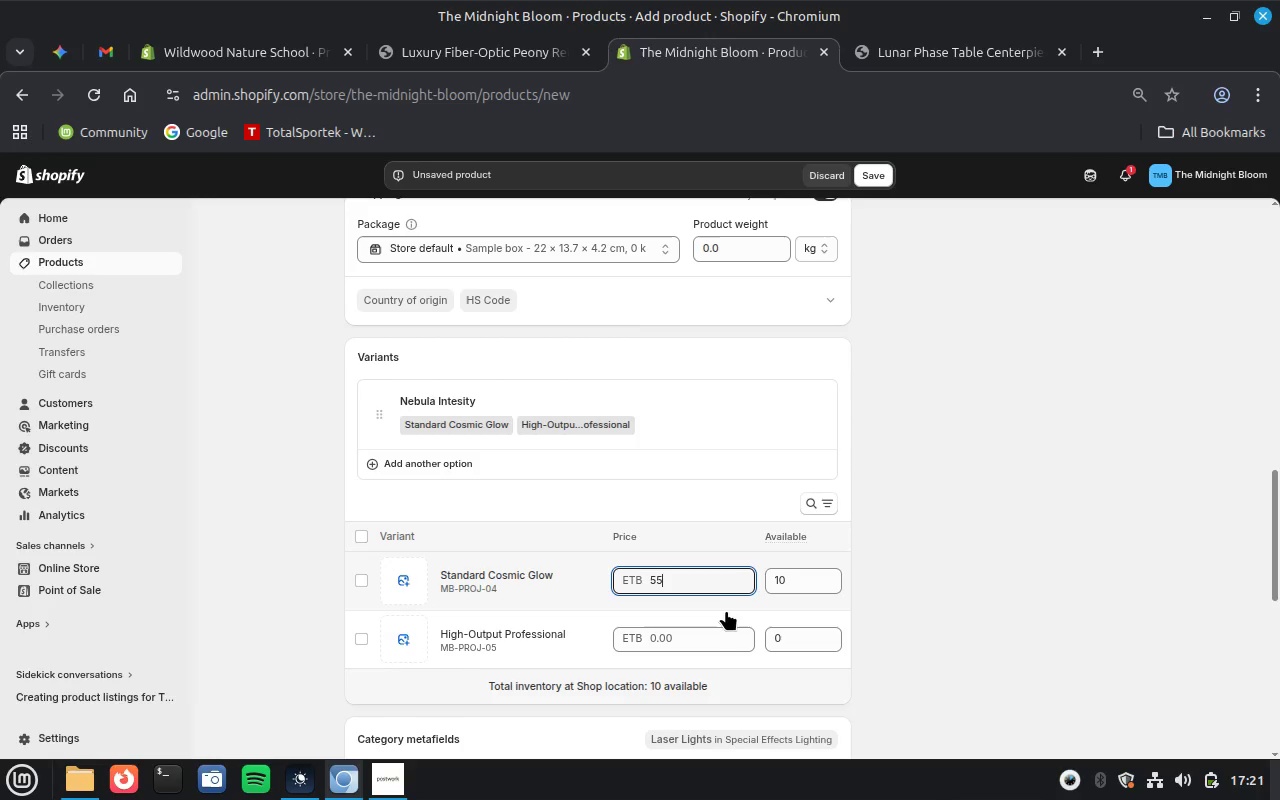 
left_click([695, 634])
 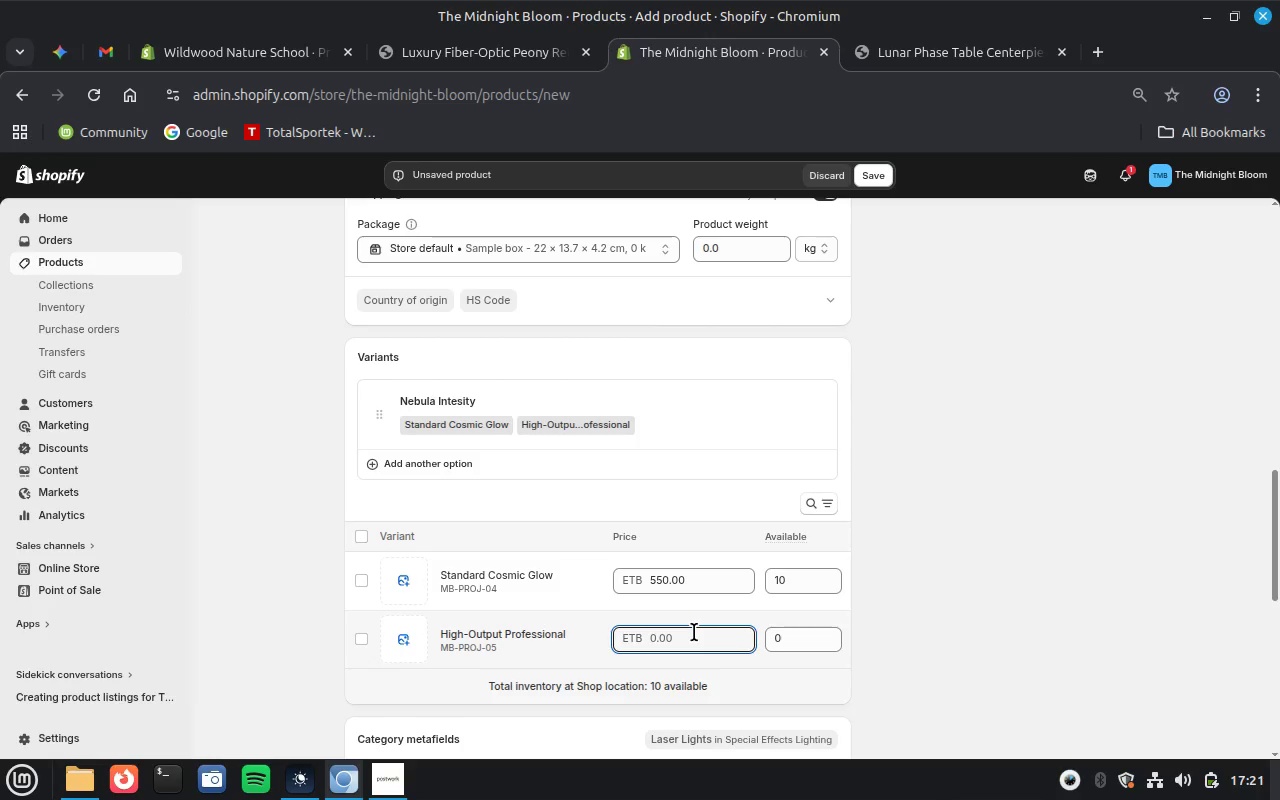 
type(650)
 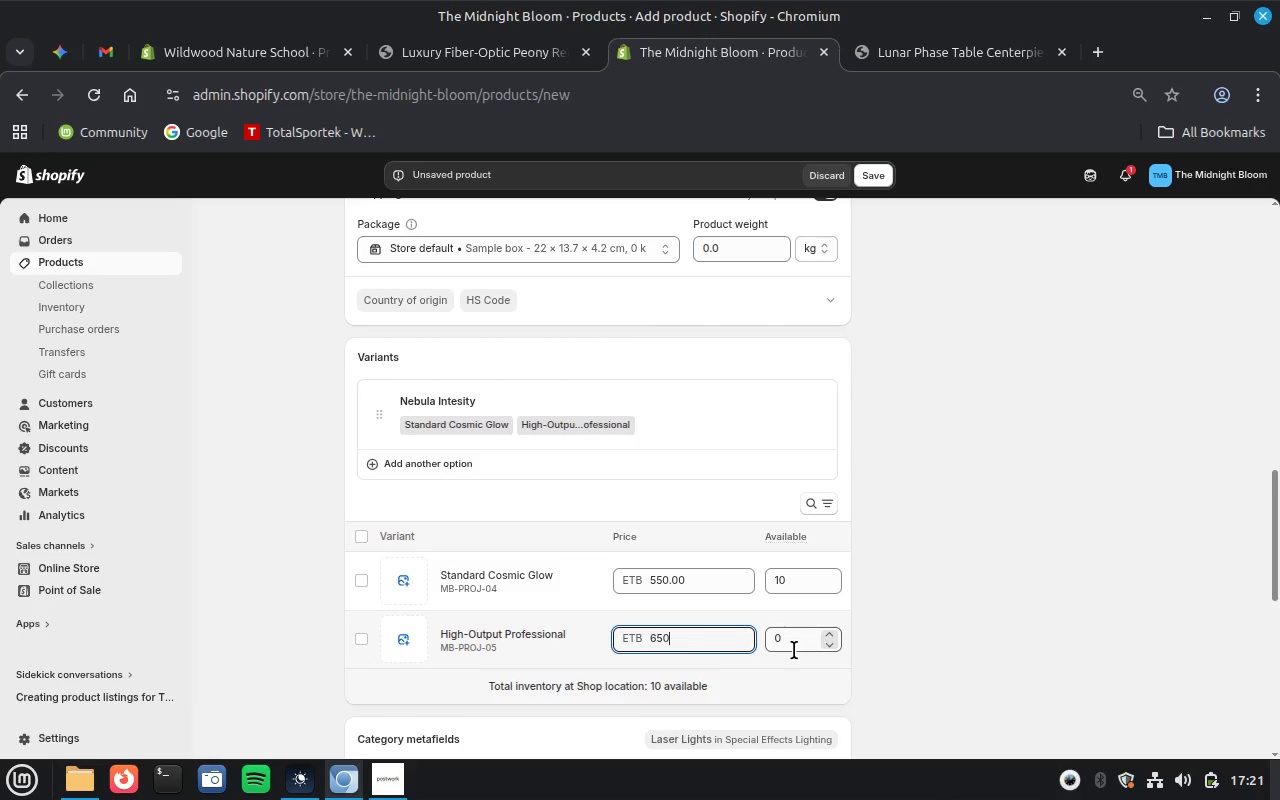 
type(10)
 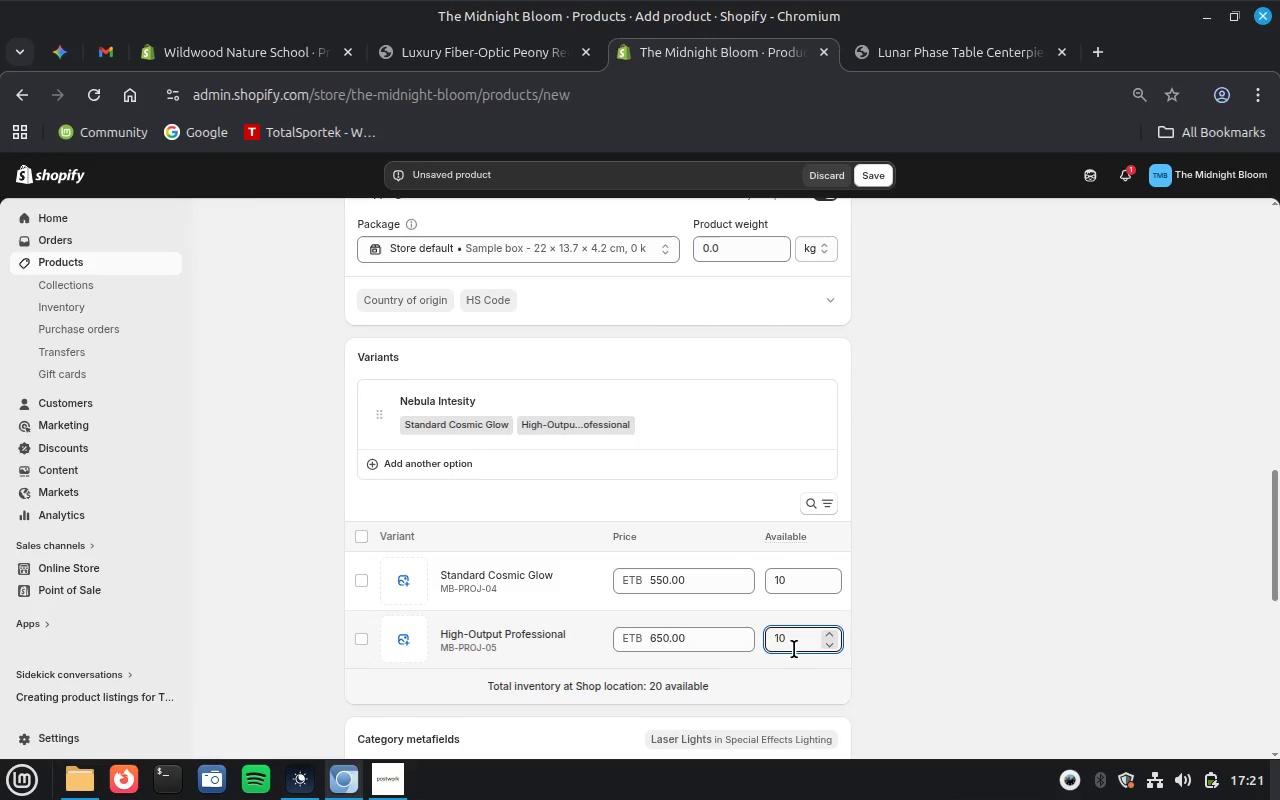 
wait(8.74)
 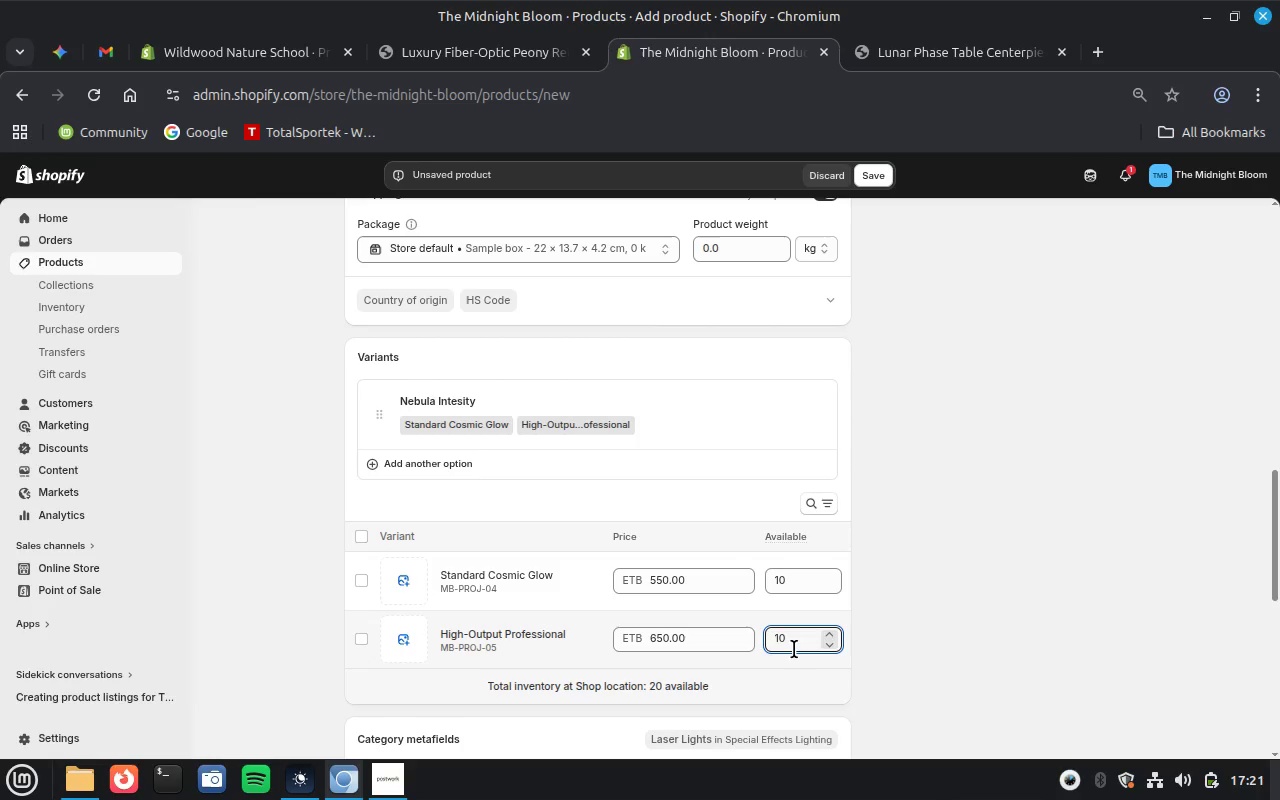 
left_click([930, 625])
 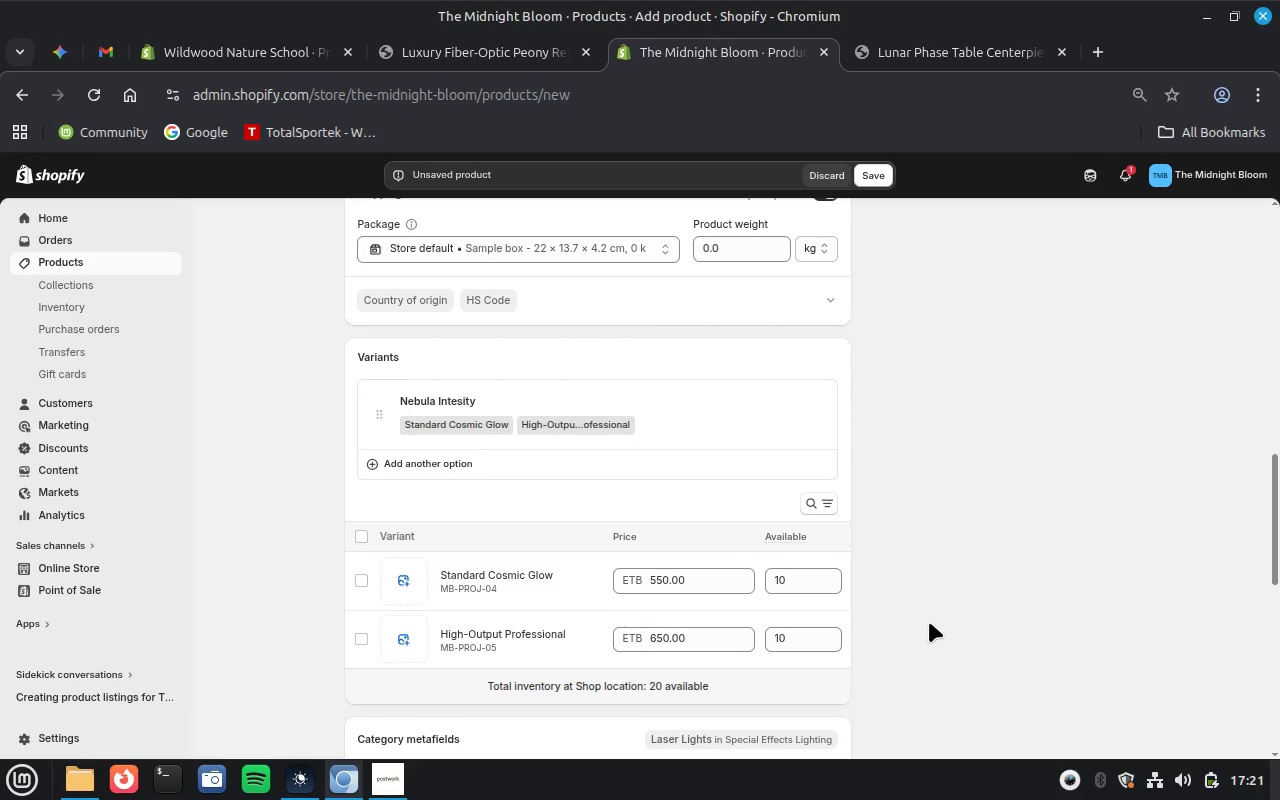 
scroll: coordinate [929, 622], scroll_direction: up, amount: 1.0
 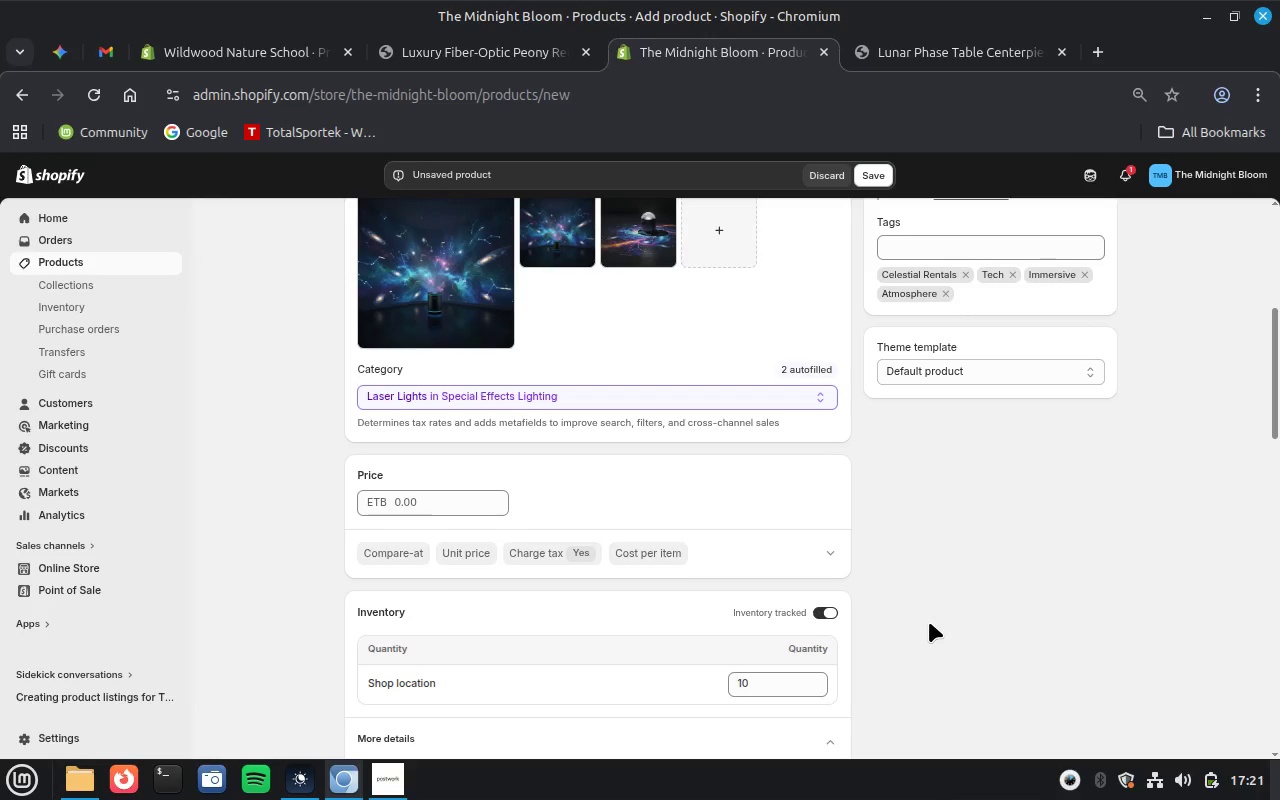 
left_click([442, 513])
 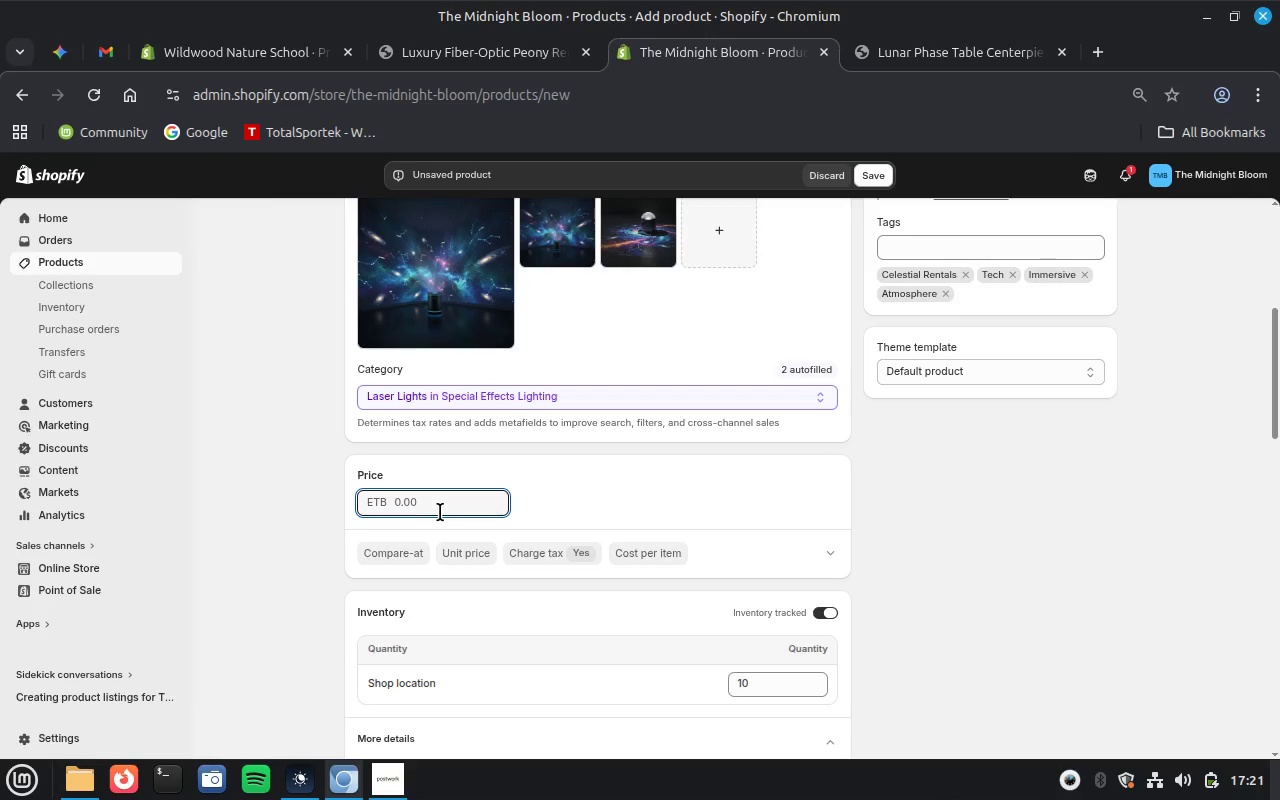 
type(650)
 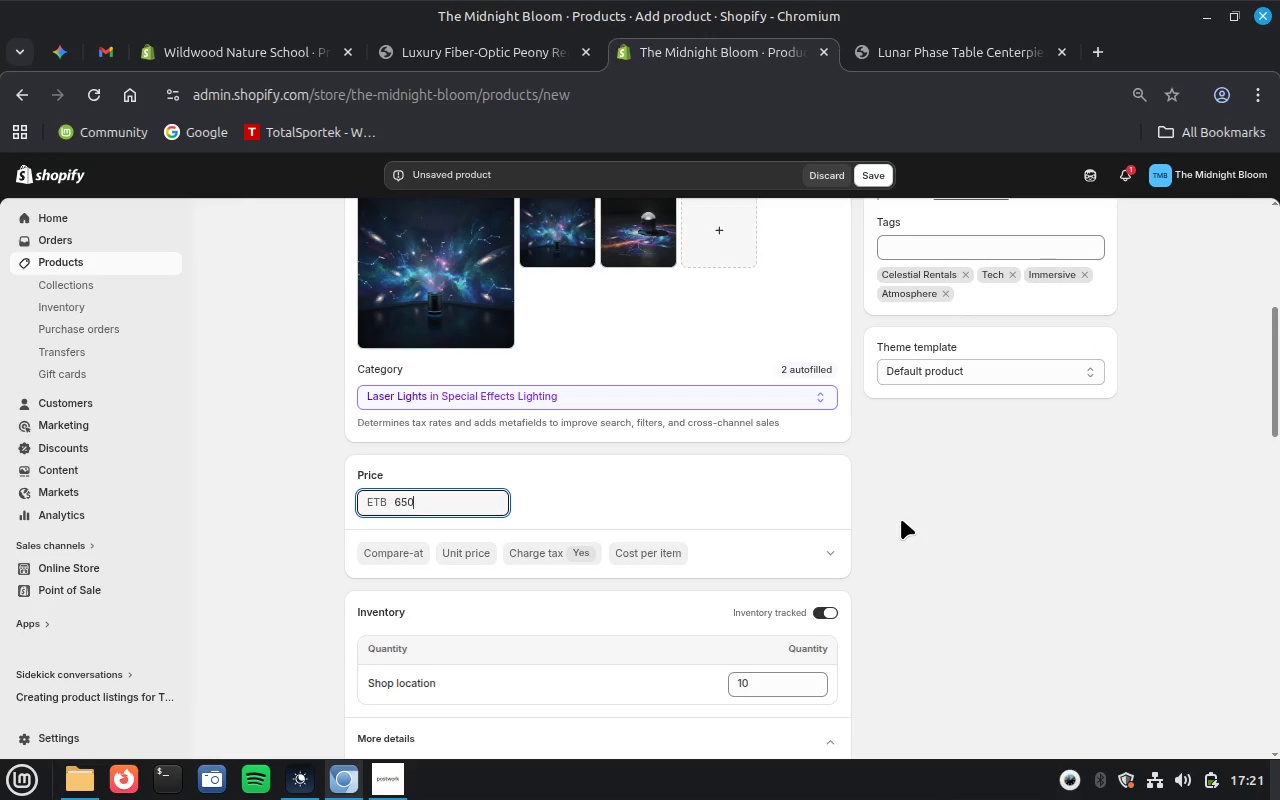 
scroll: coordinate [901, 519], scroll_direction: down, amount: 5.0
 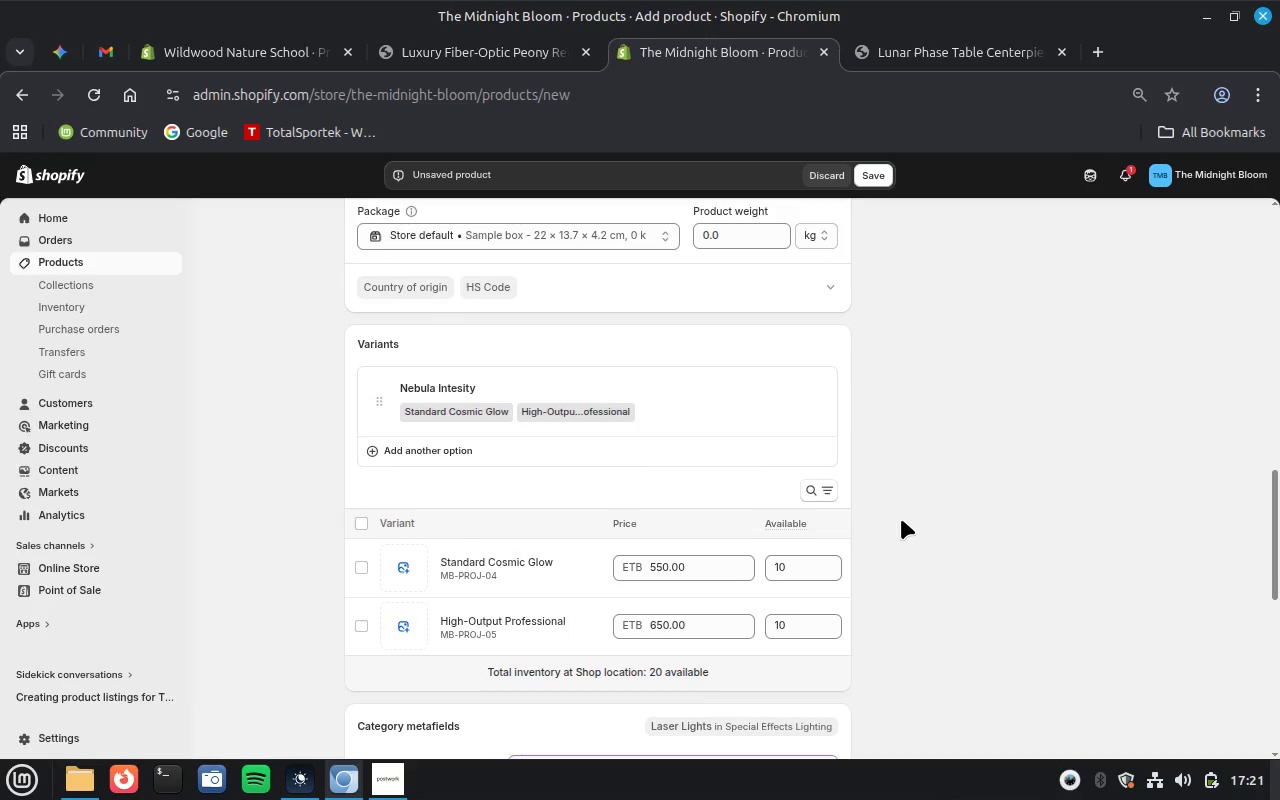 
wait(7.63)
 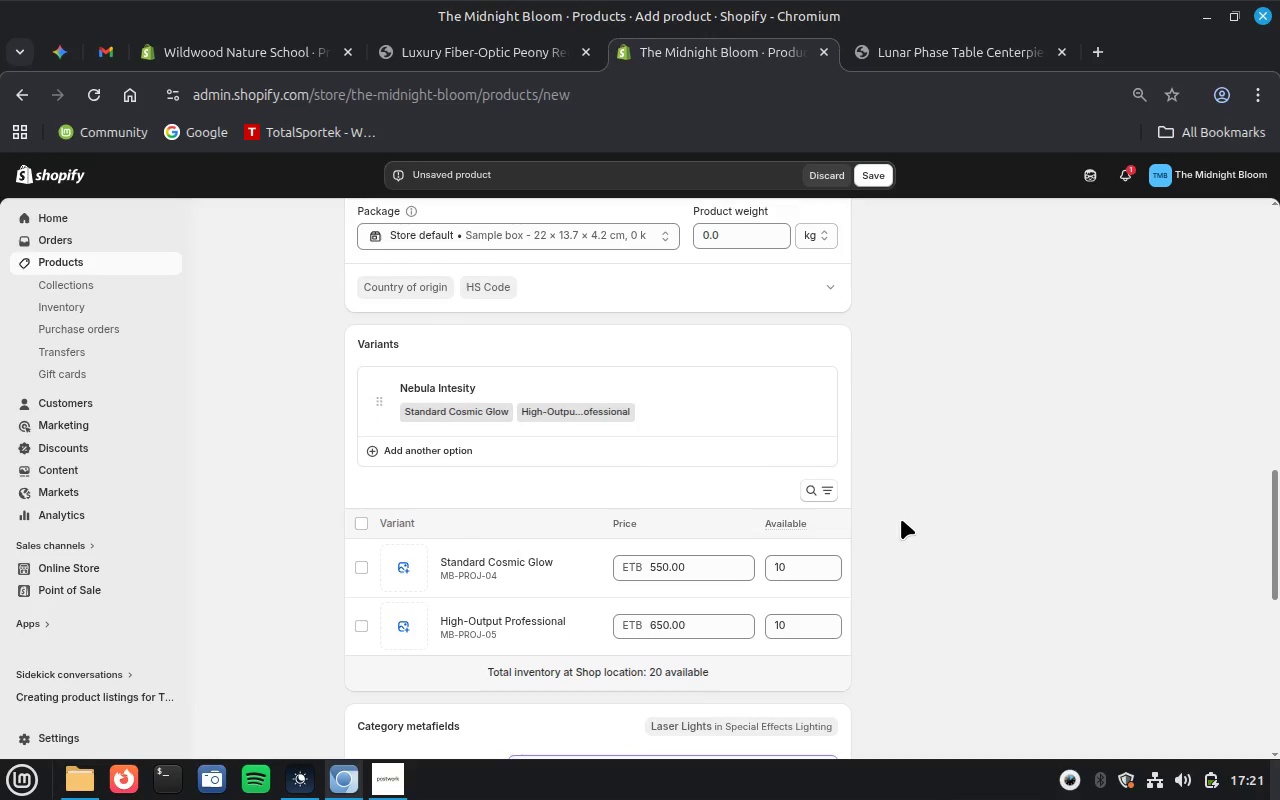 
scroll: coordinate [942, 397], scroll_direction: up, amount: 16.0
 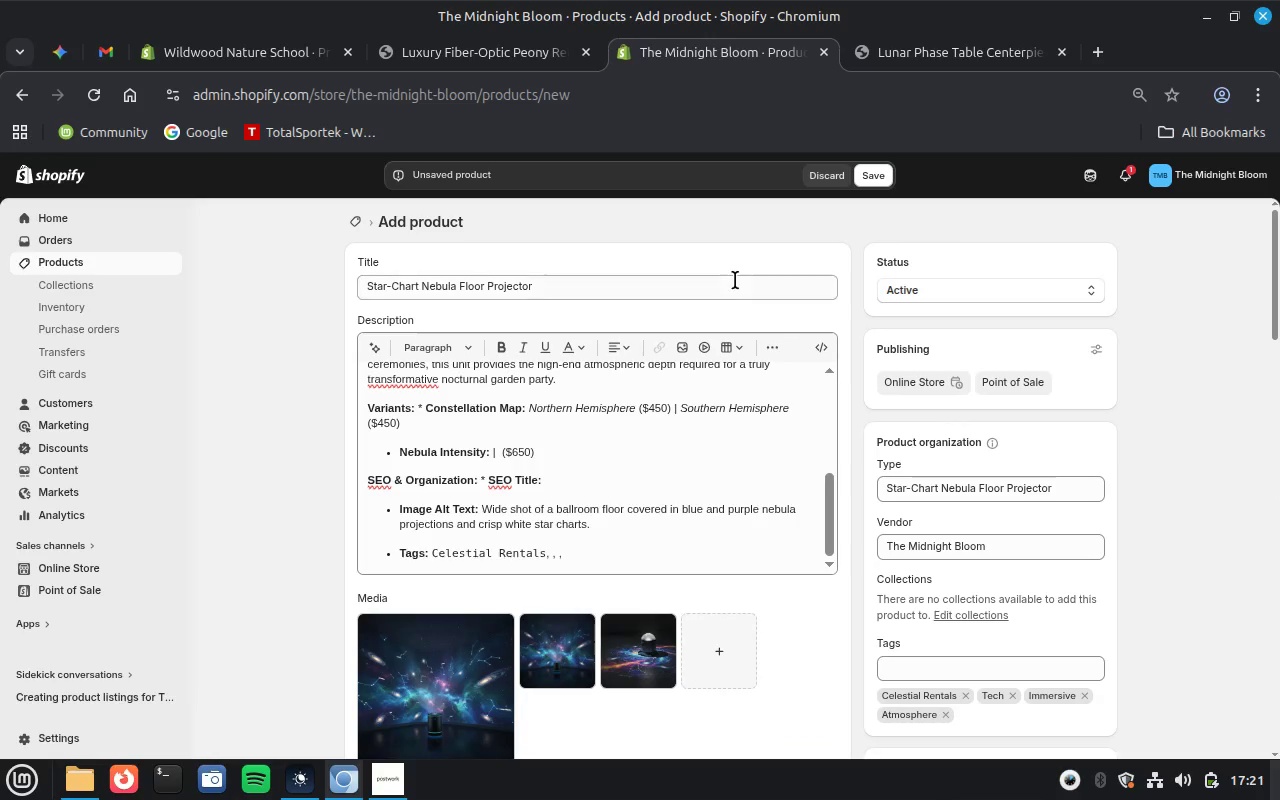 
left_click([735, 279])
 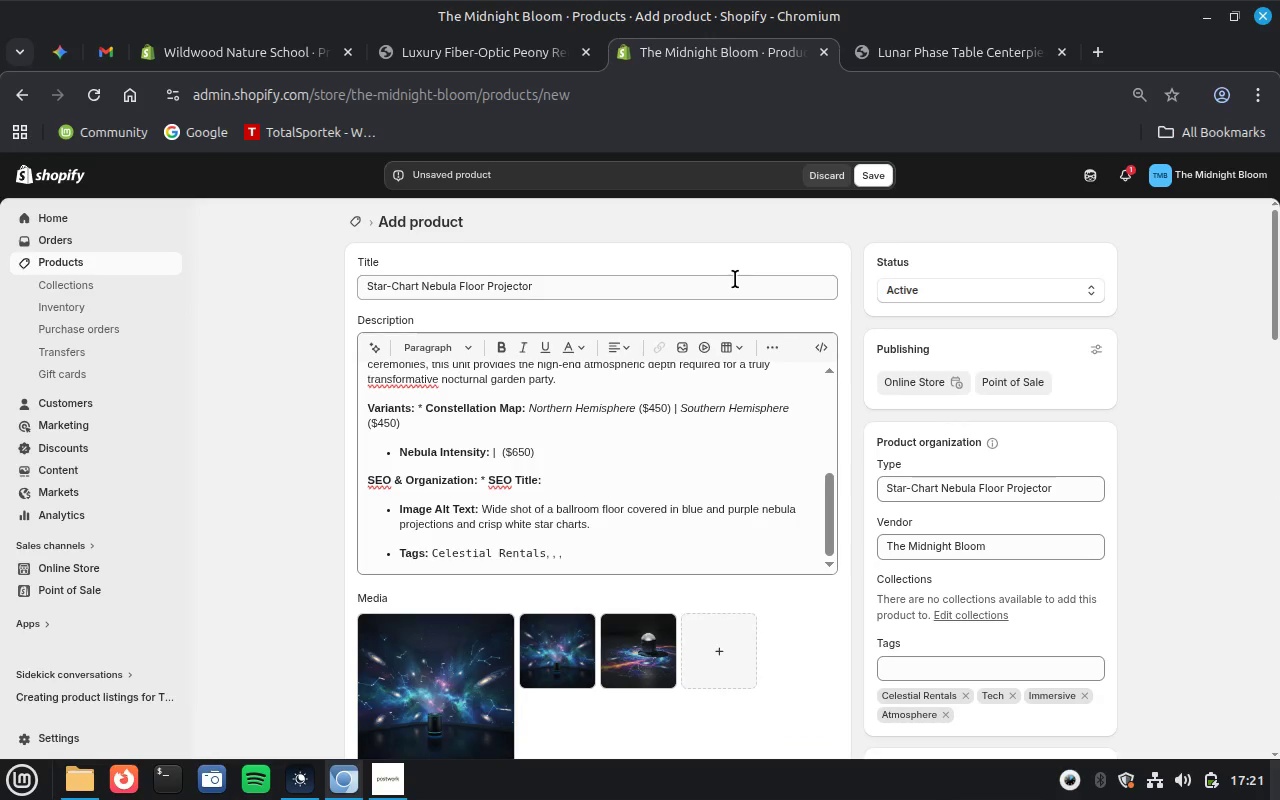 
key(Control+A)
 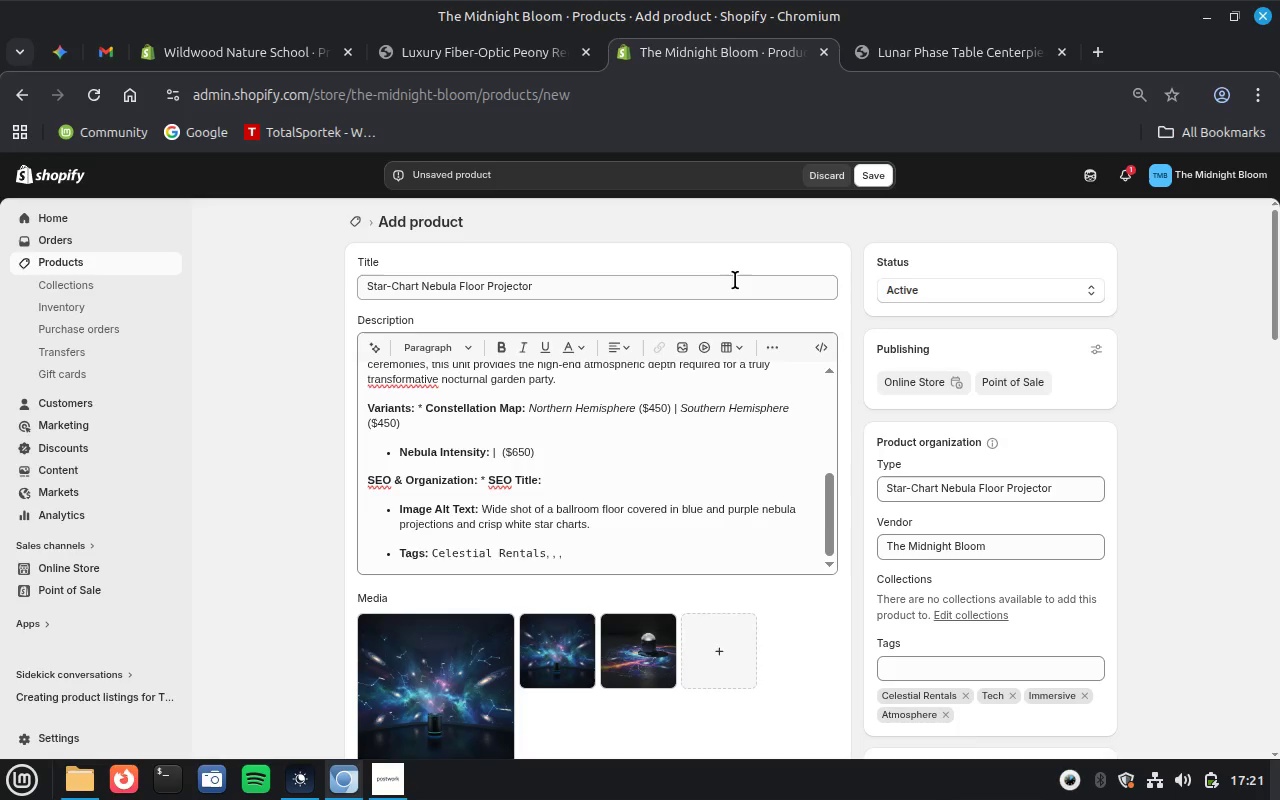 
key(Control+C)
 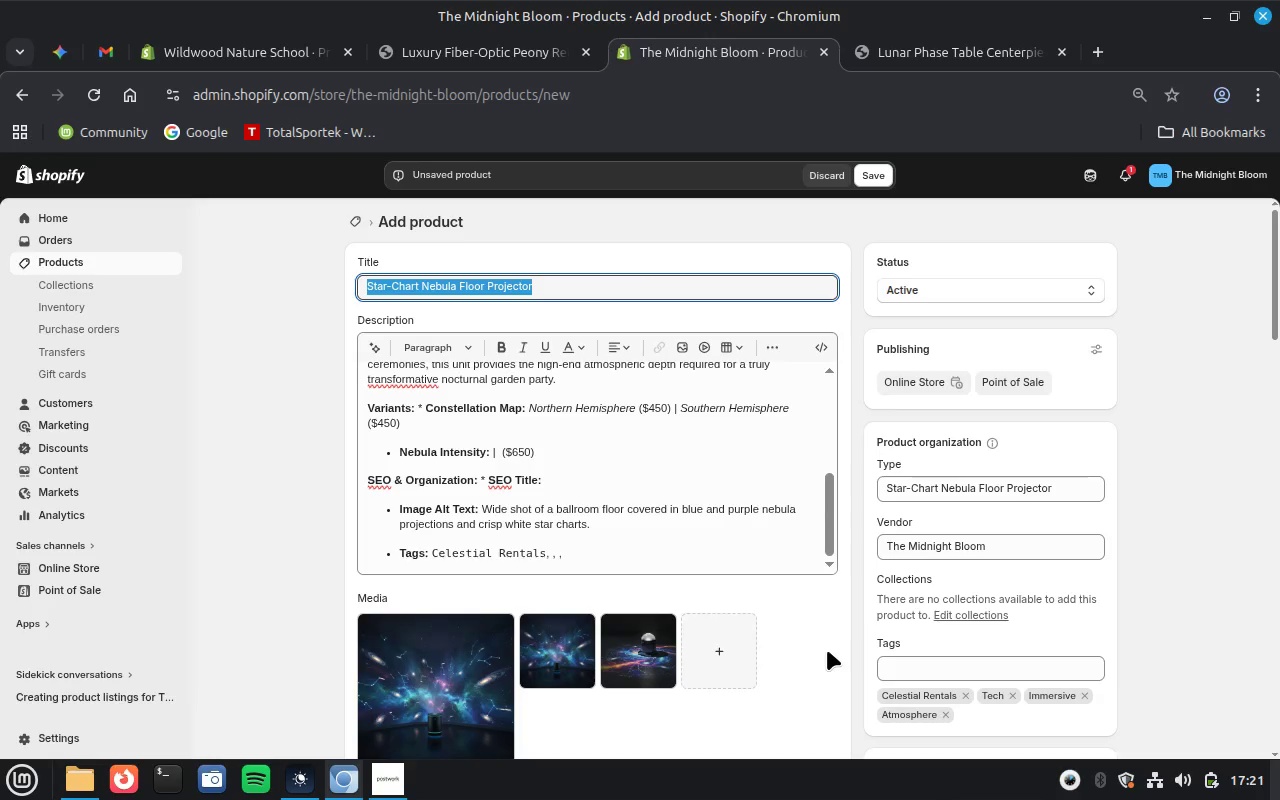 
scroll: coordinate [827, 650], scroll_direction: down, amount: 5.0
 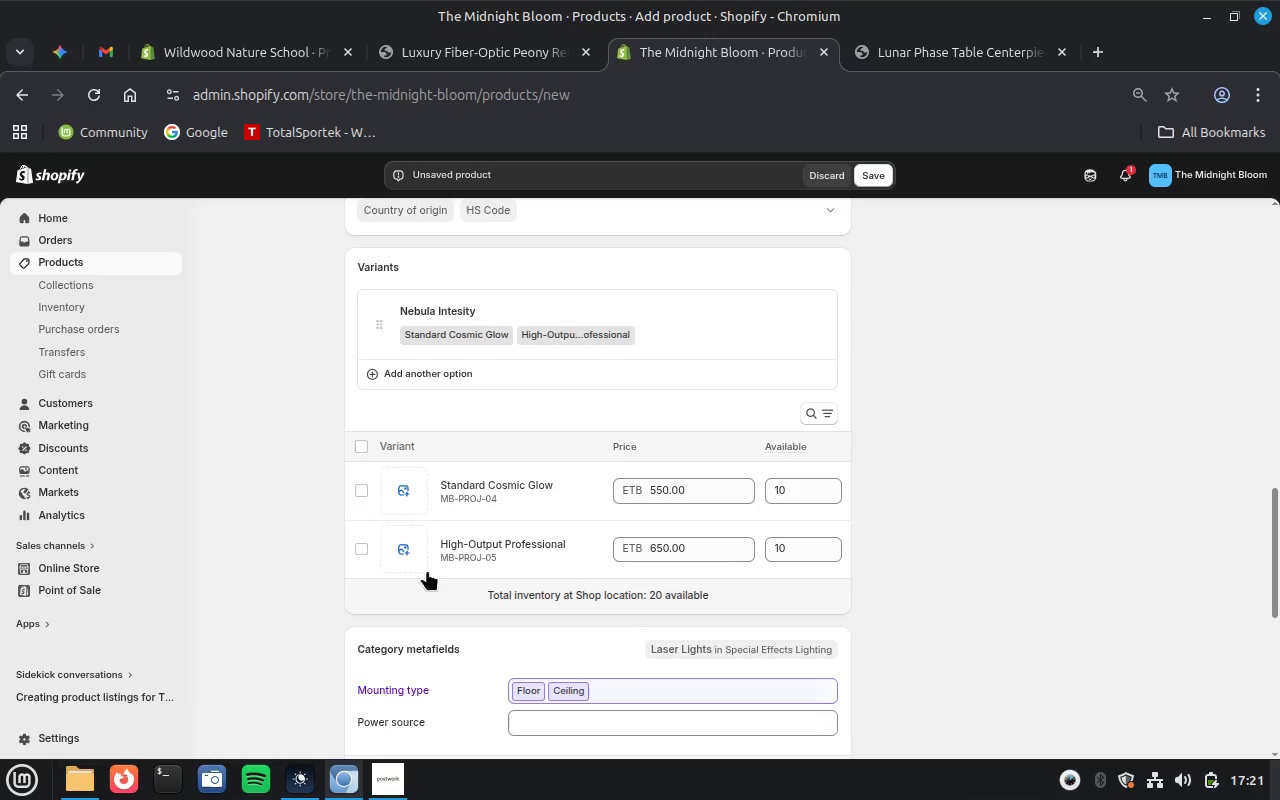 
left_click([405, 546])
 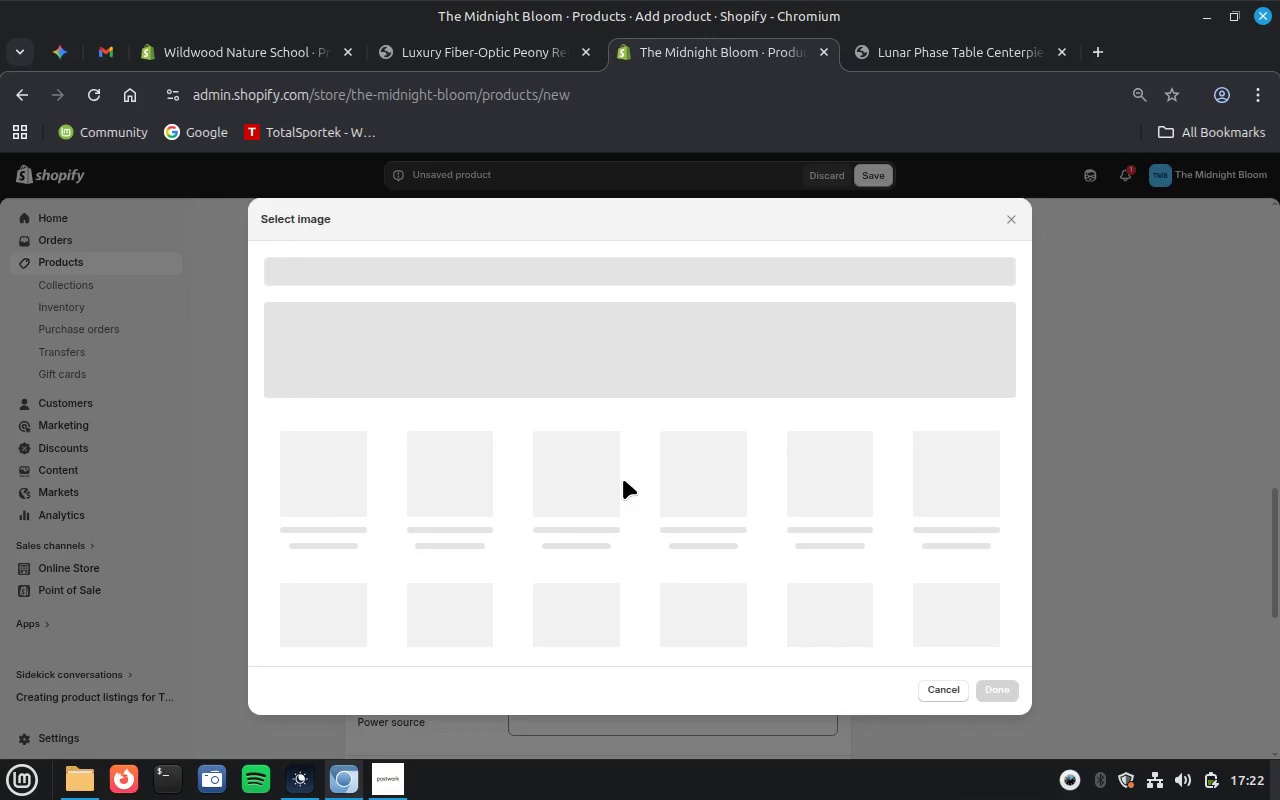 
wait(6.26)
 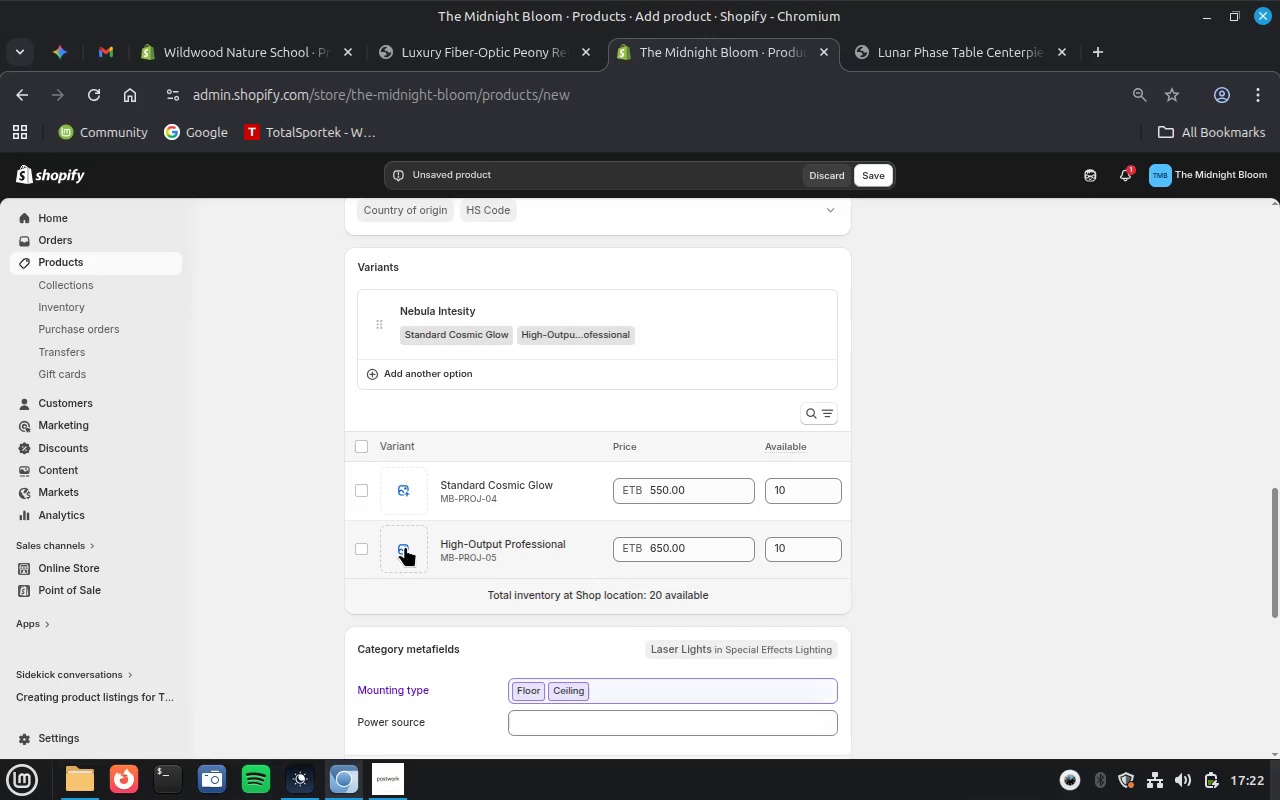 
left_click([689, 365])
 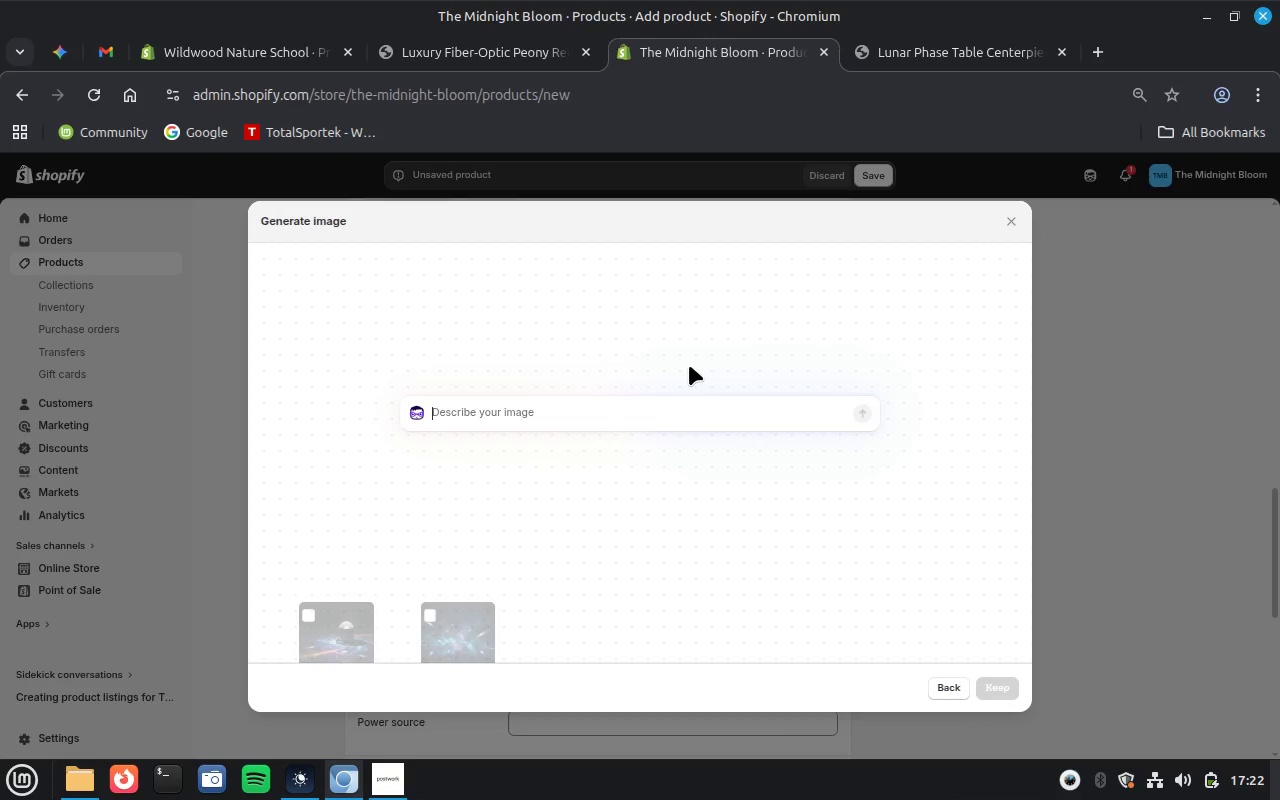 
key(Control+ControlLeft)
 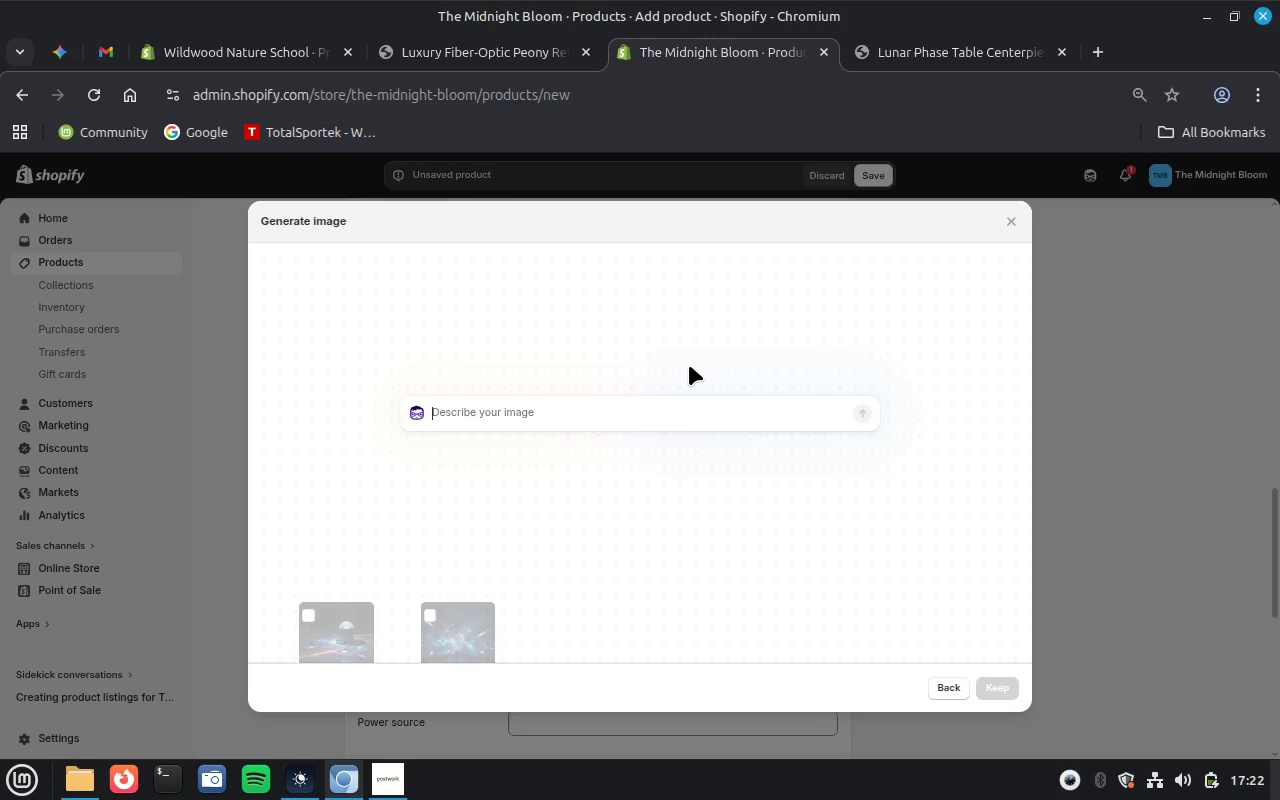 
key(Control+V)
 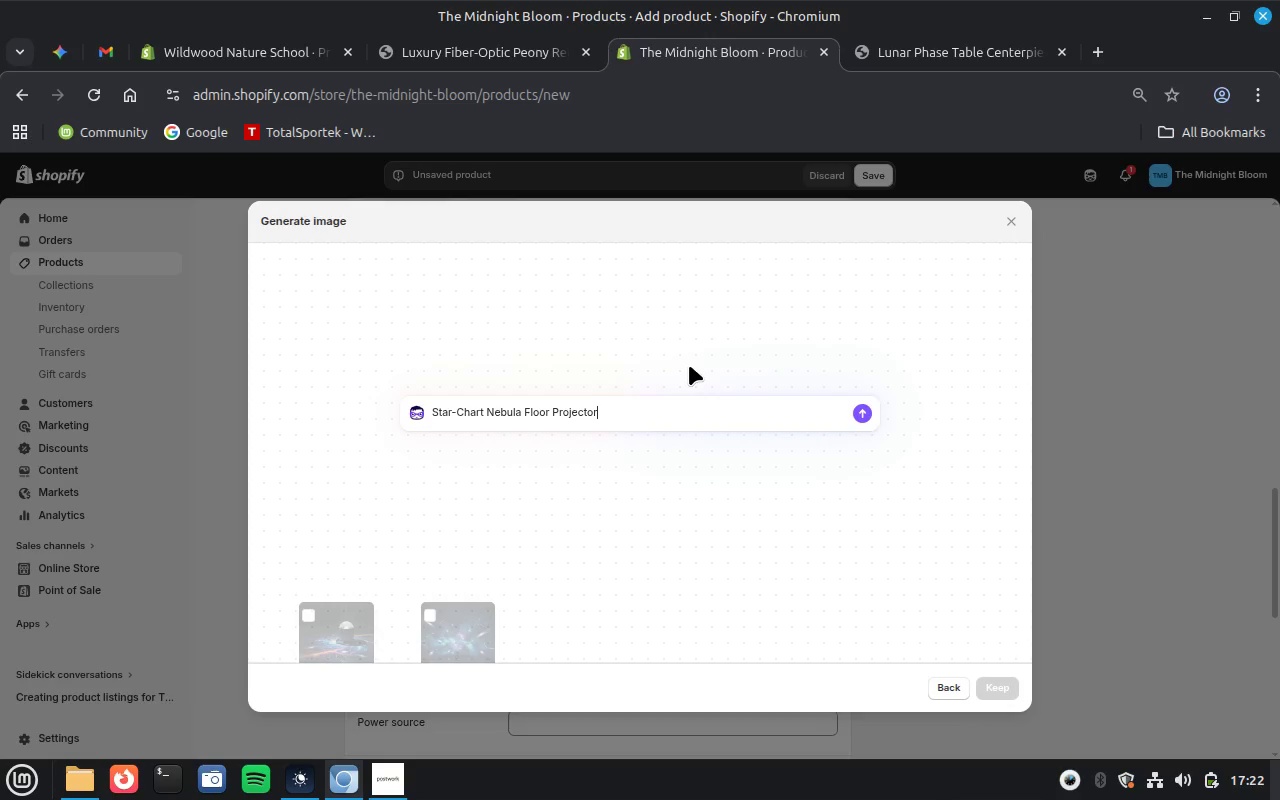 
type( high outpo)
key(Backspace)
type(ut)
 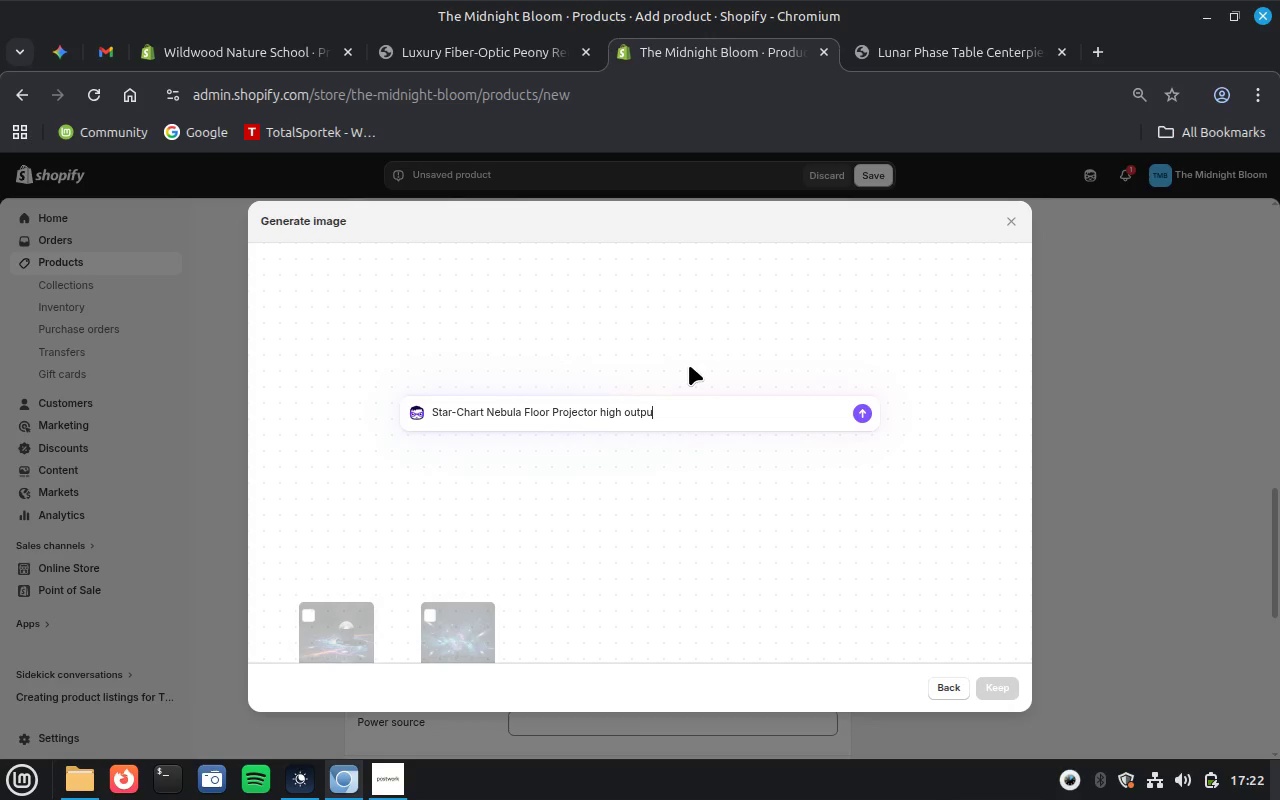 
key(Enter)
 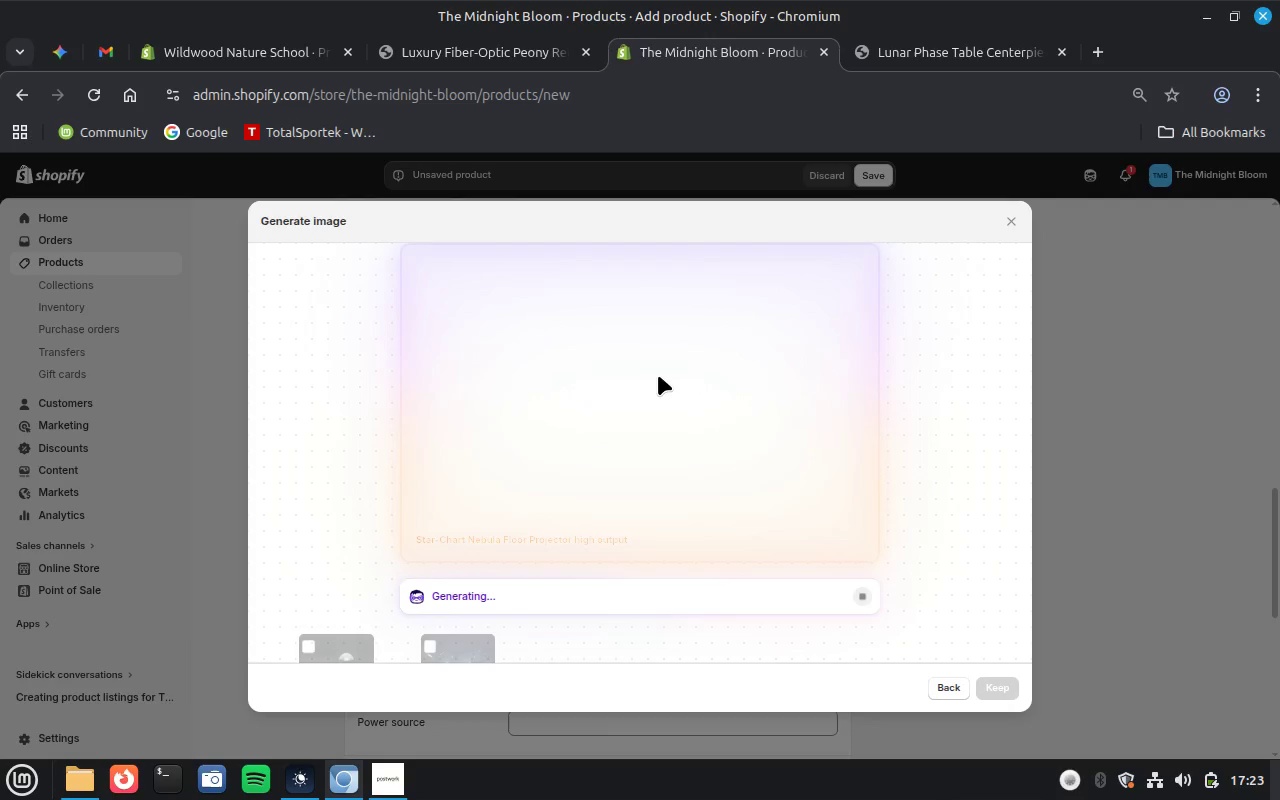 
wait(50.71)
 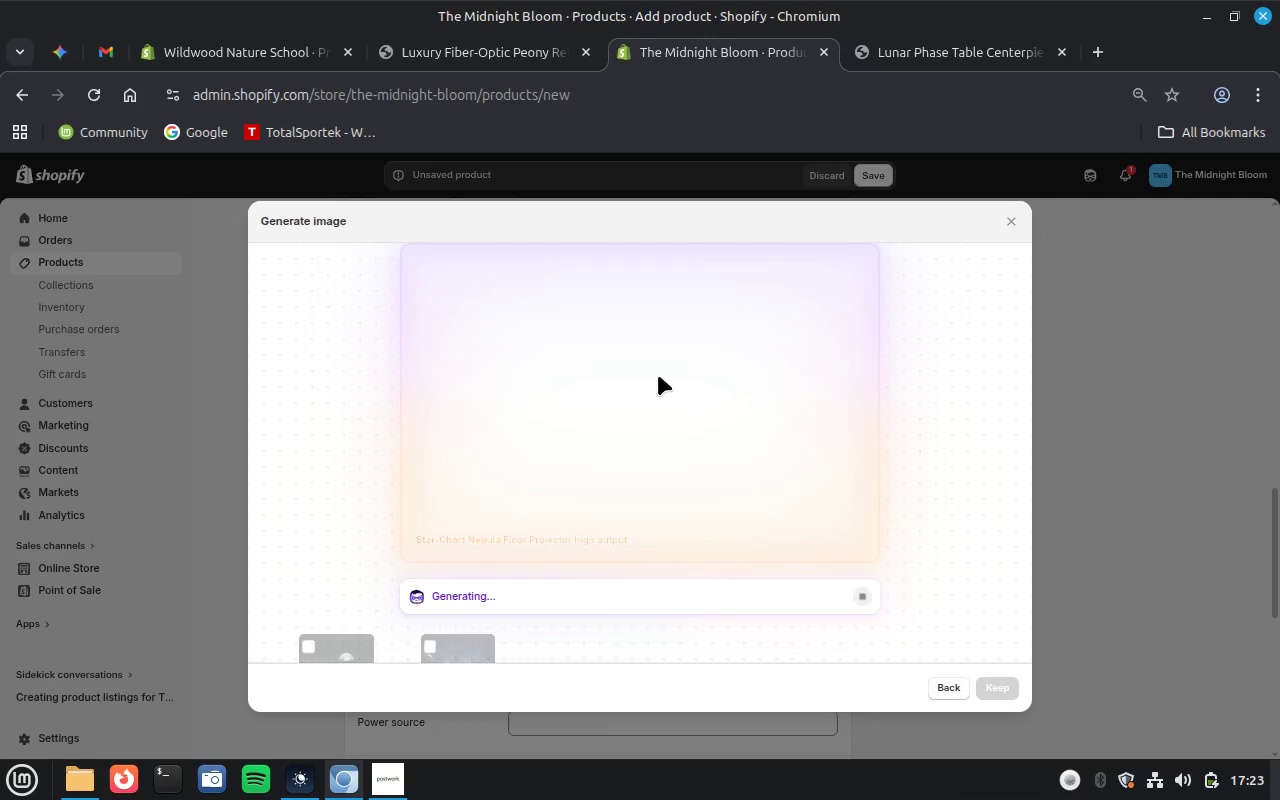 
left_click([989, 680])
 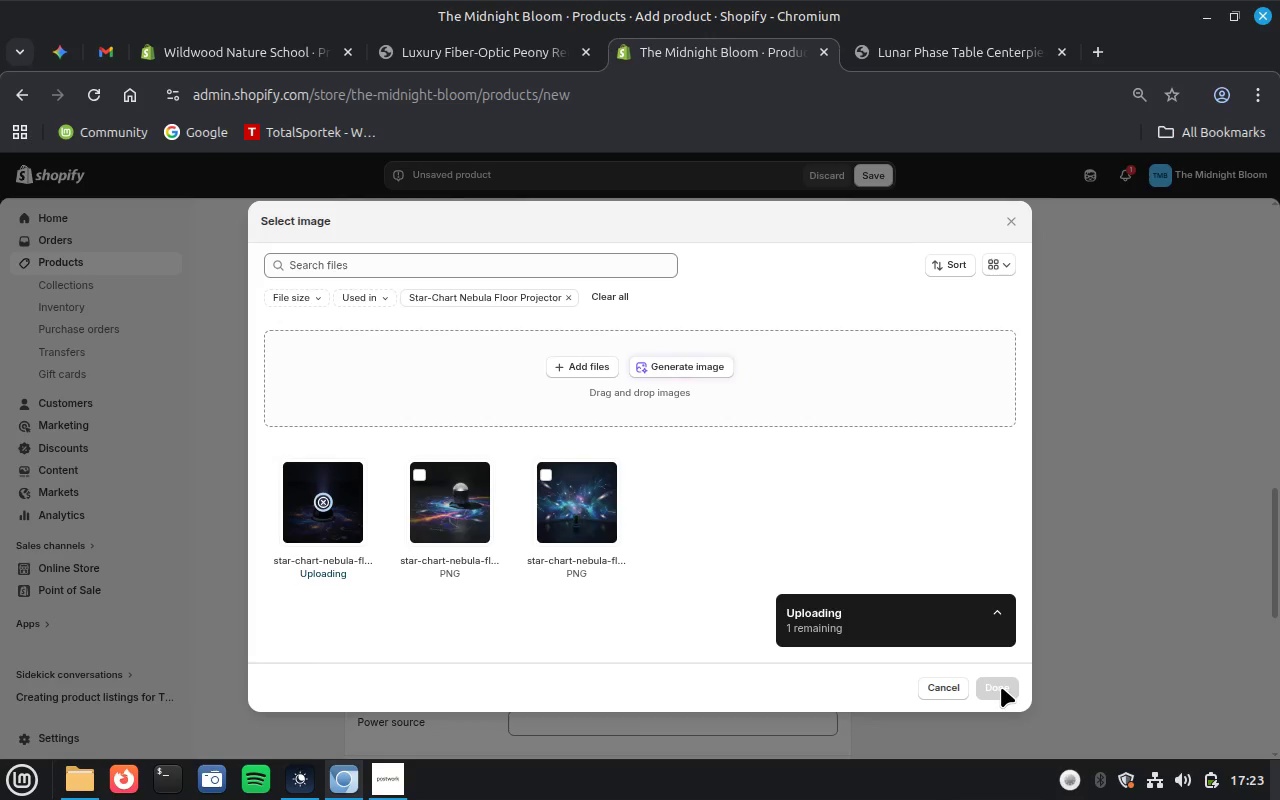 
wait(28.51)
 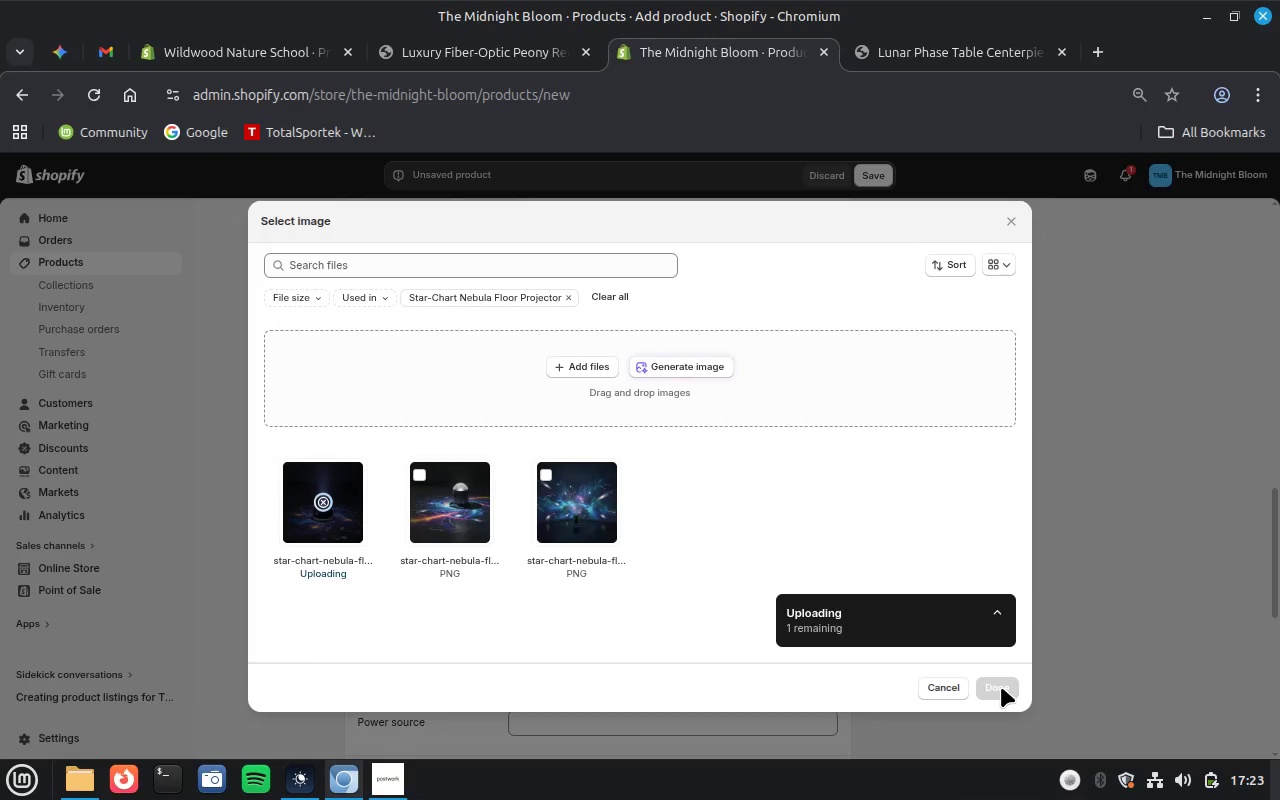 
left_click([1001, 687])
 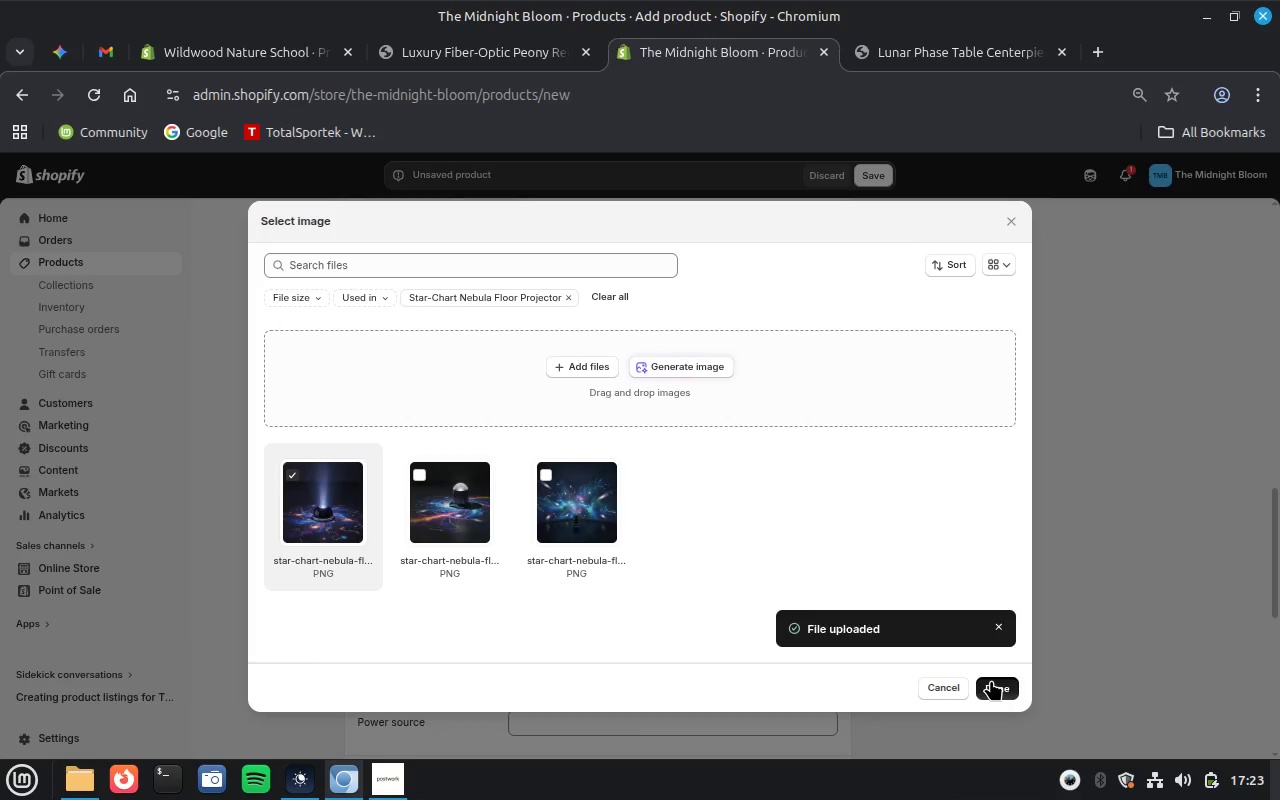 
wait(7.74)
 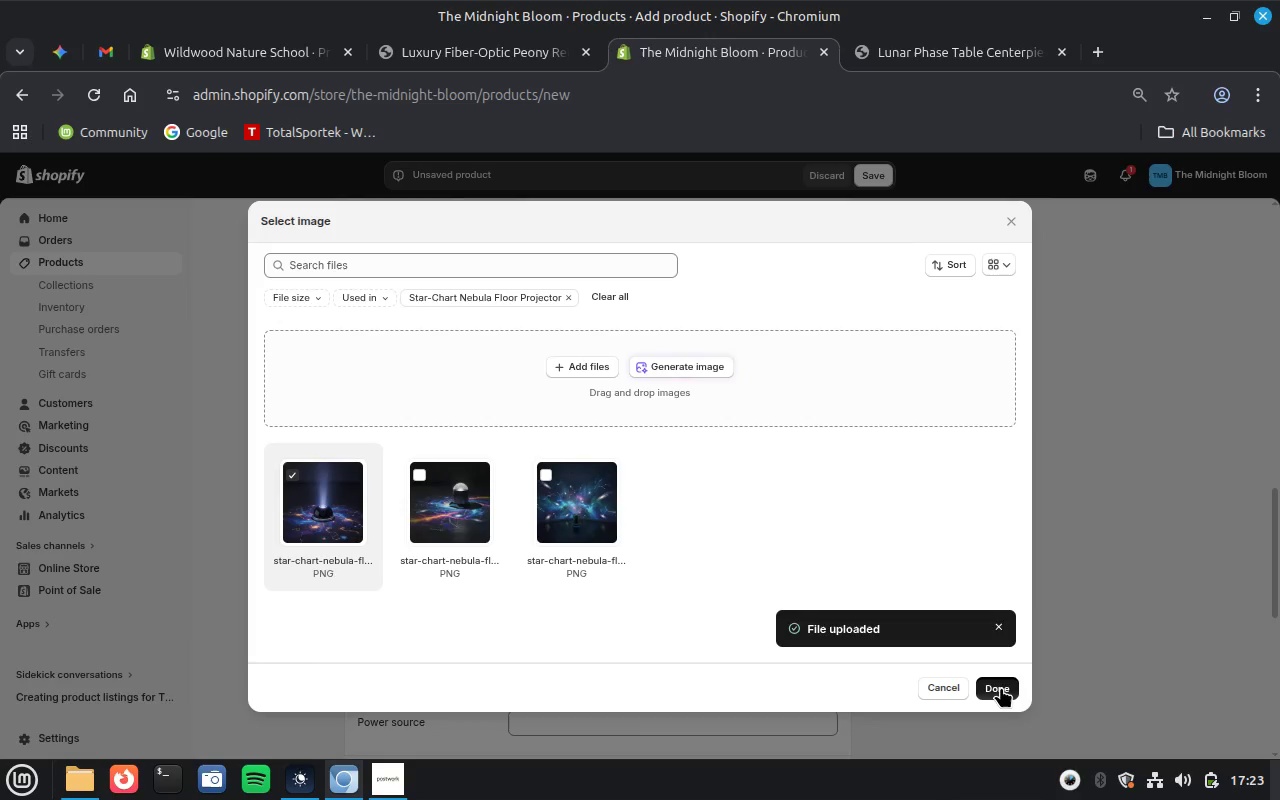 
left_click([995, 695])
 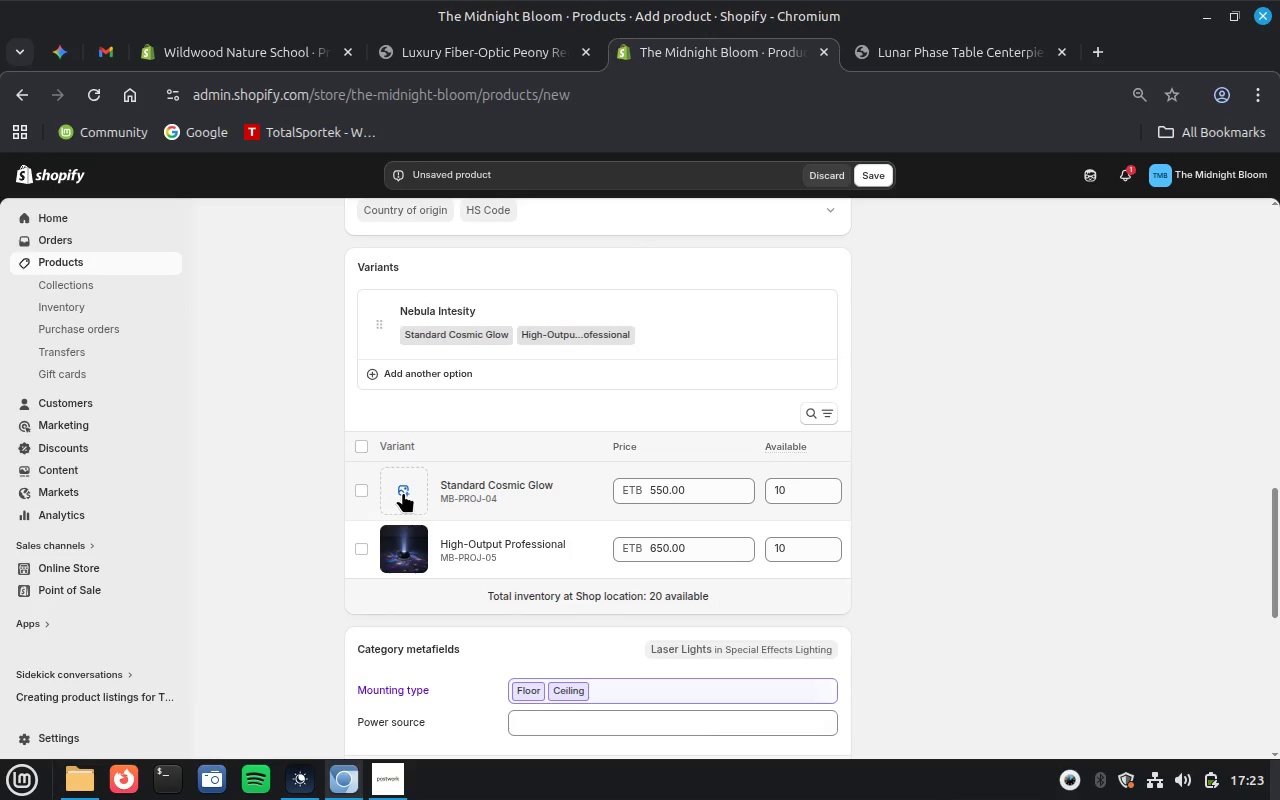 
wait(13.01)
 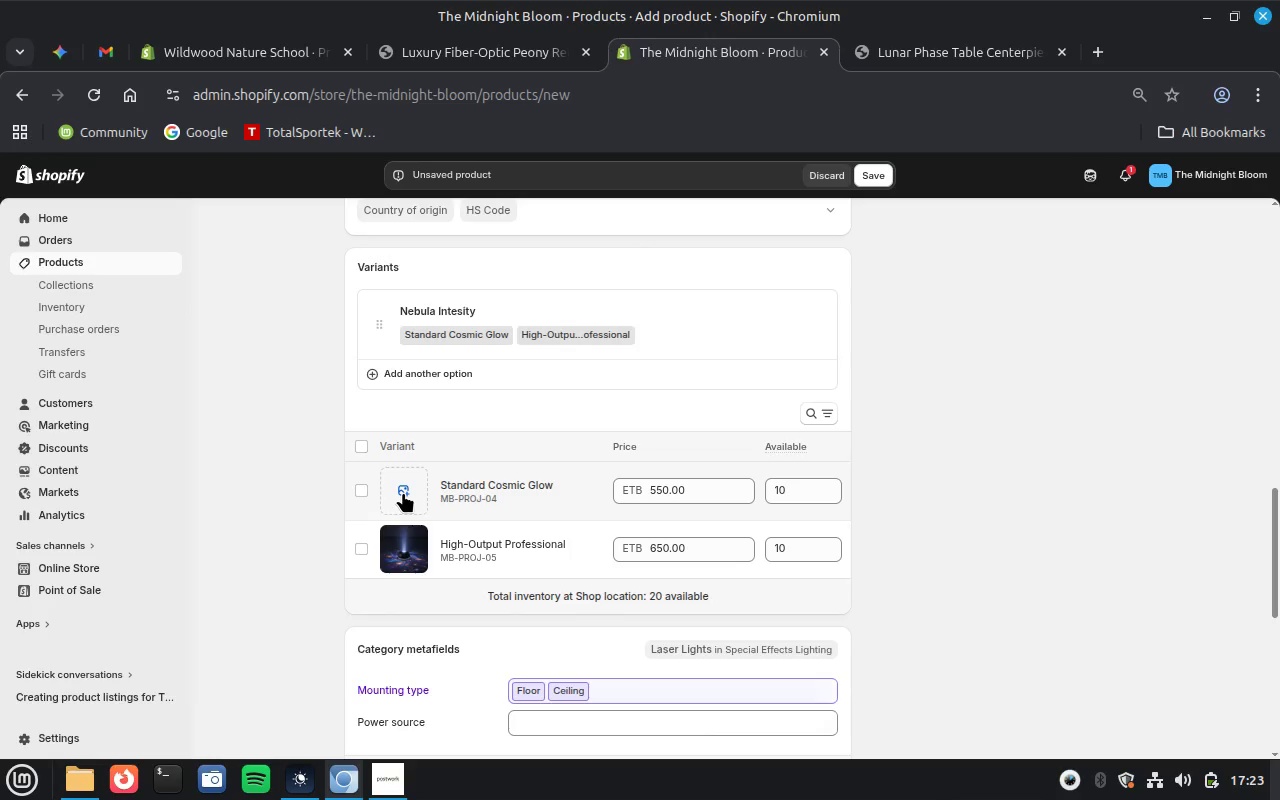 
left_click([403, 492])
 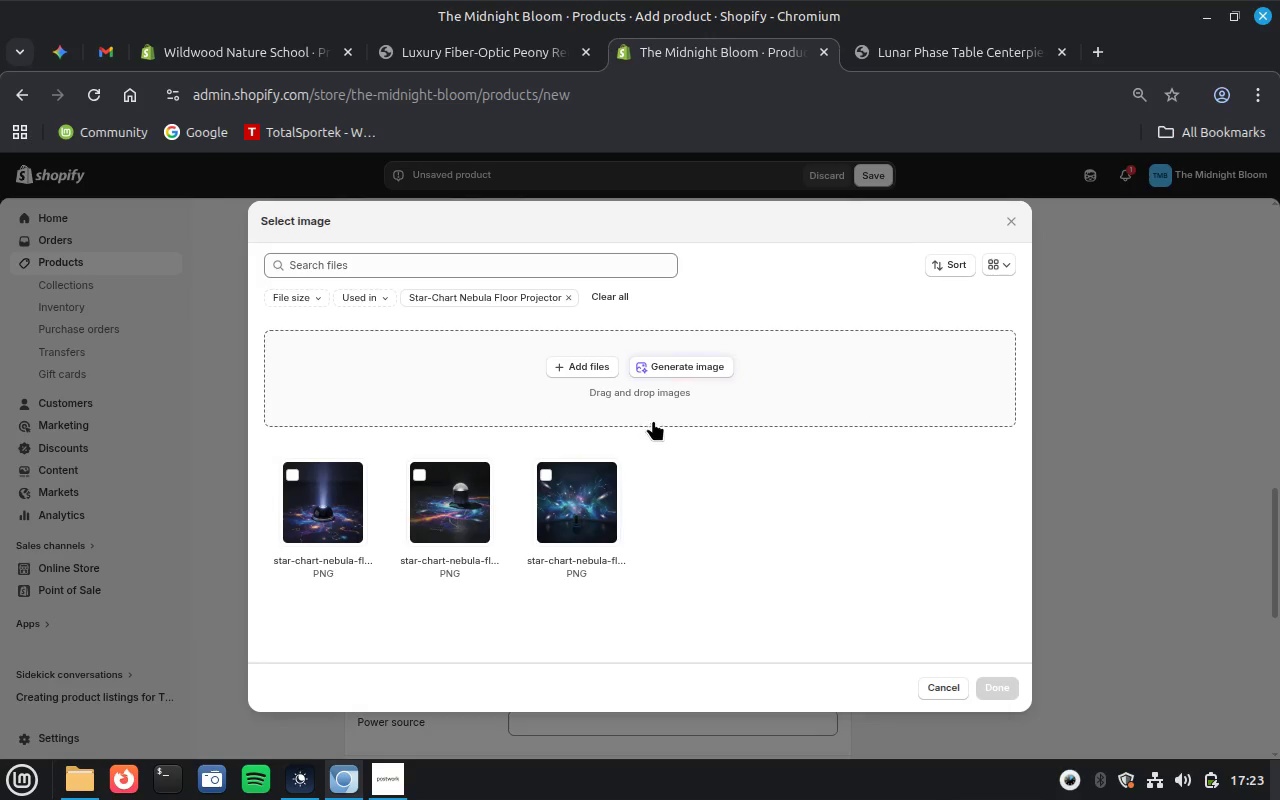 
left_click([685, 360])
 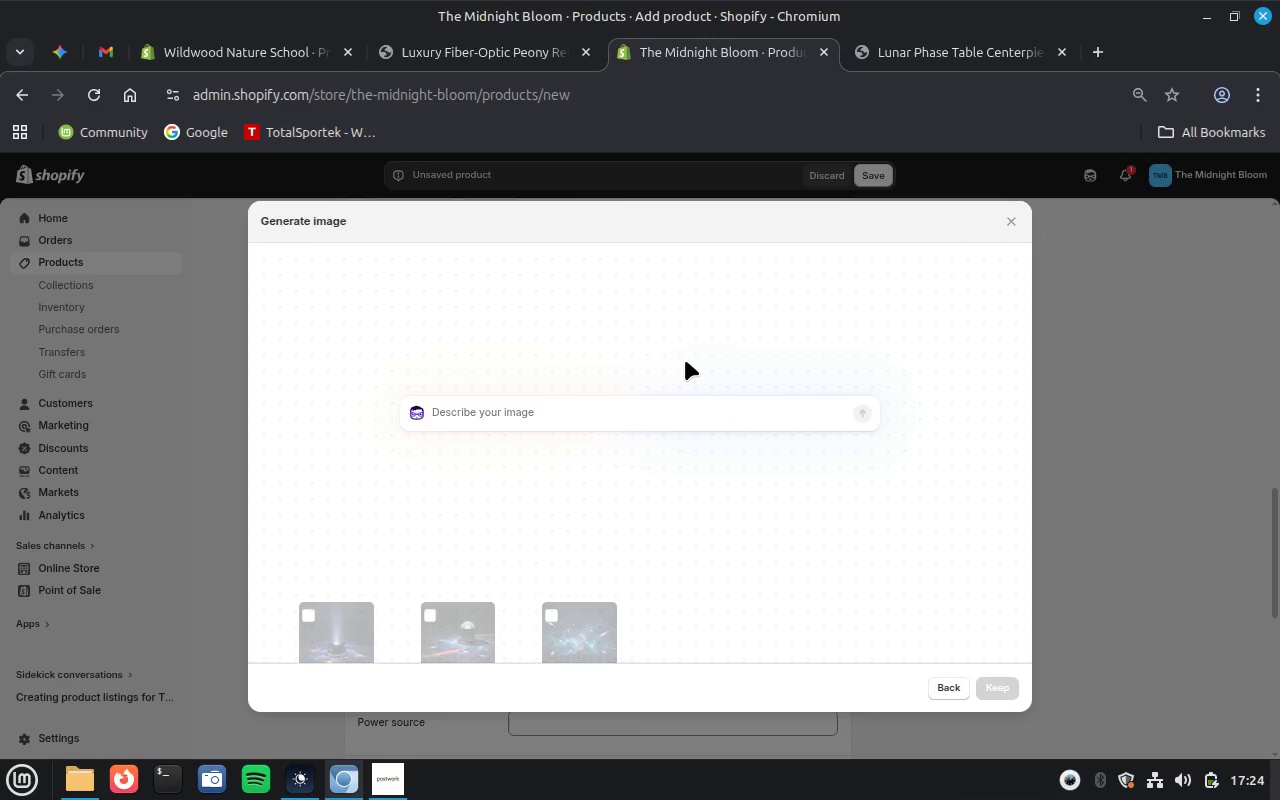 
key(Control+ControlLeft)
 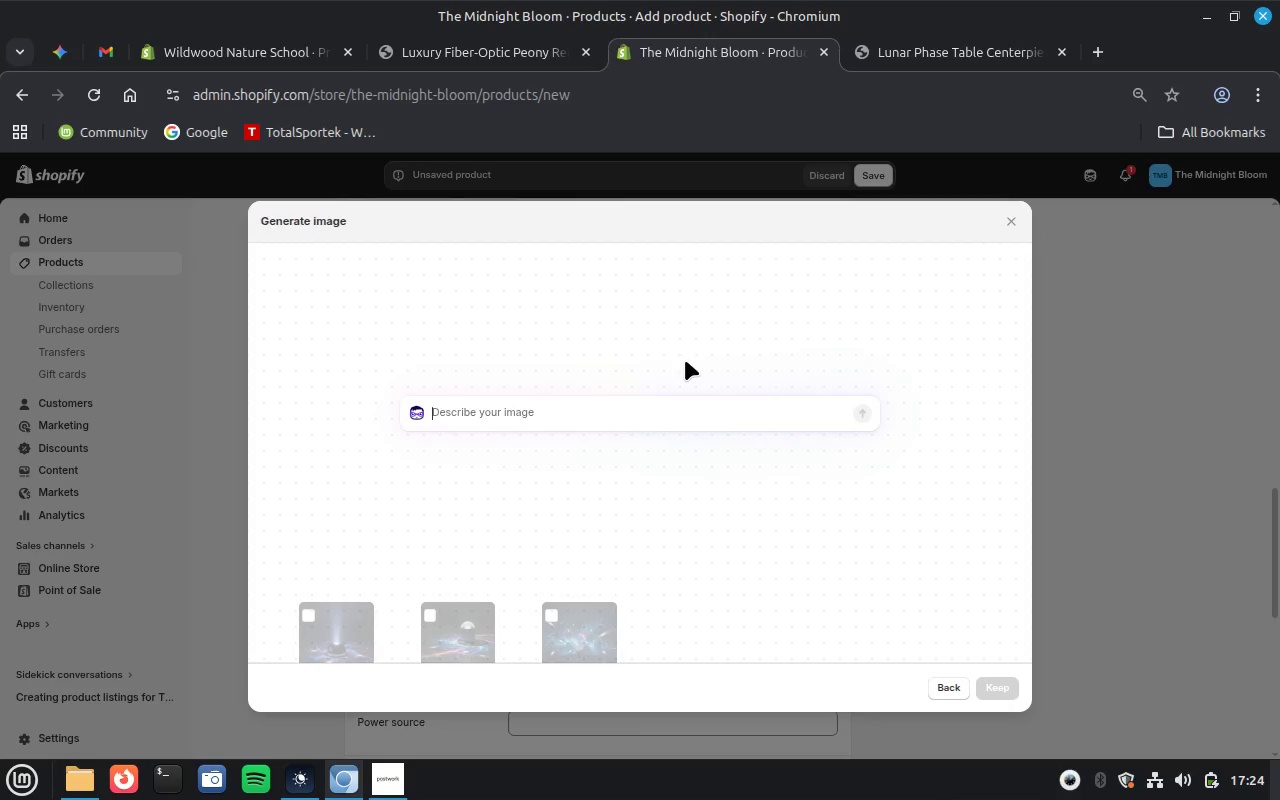 
key(Control+V)
 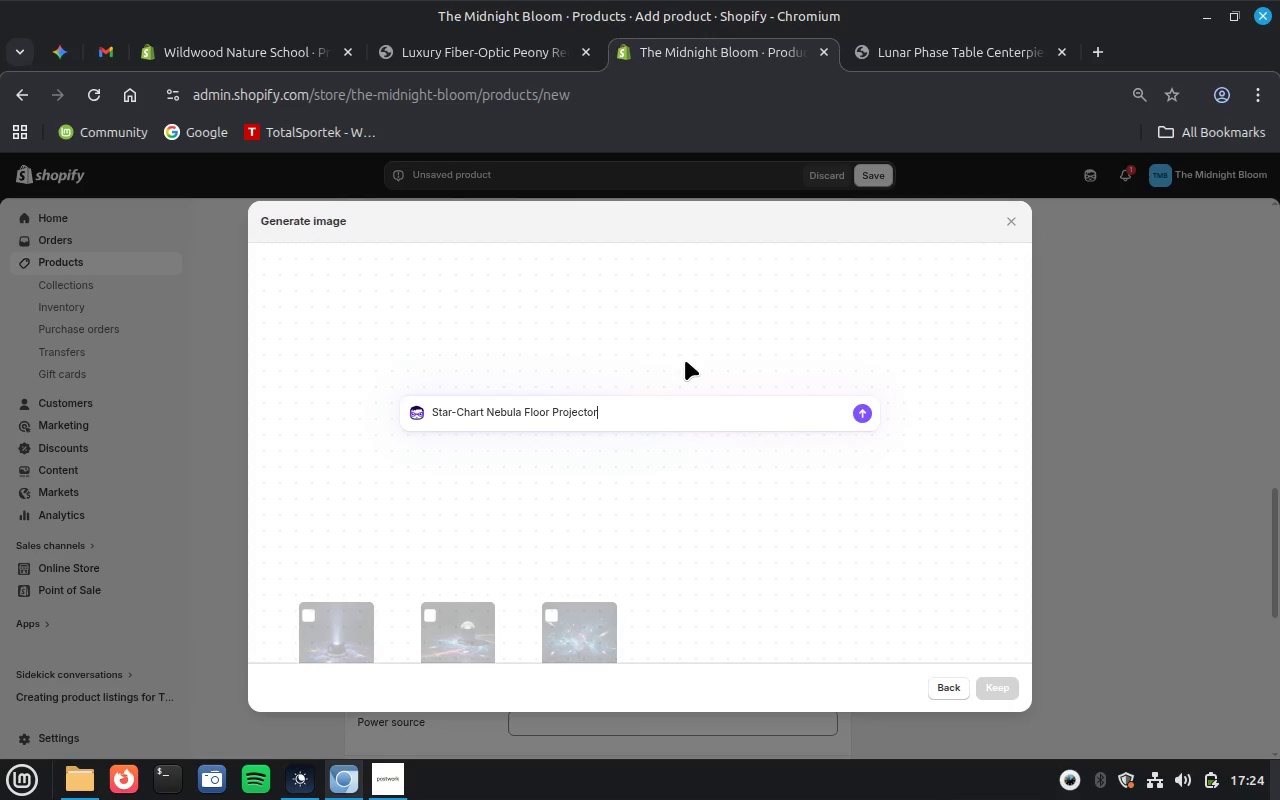 
type( standard )
 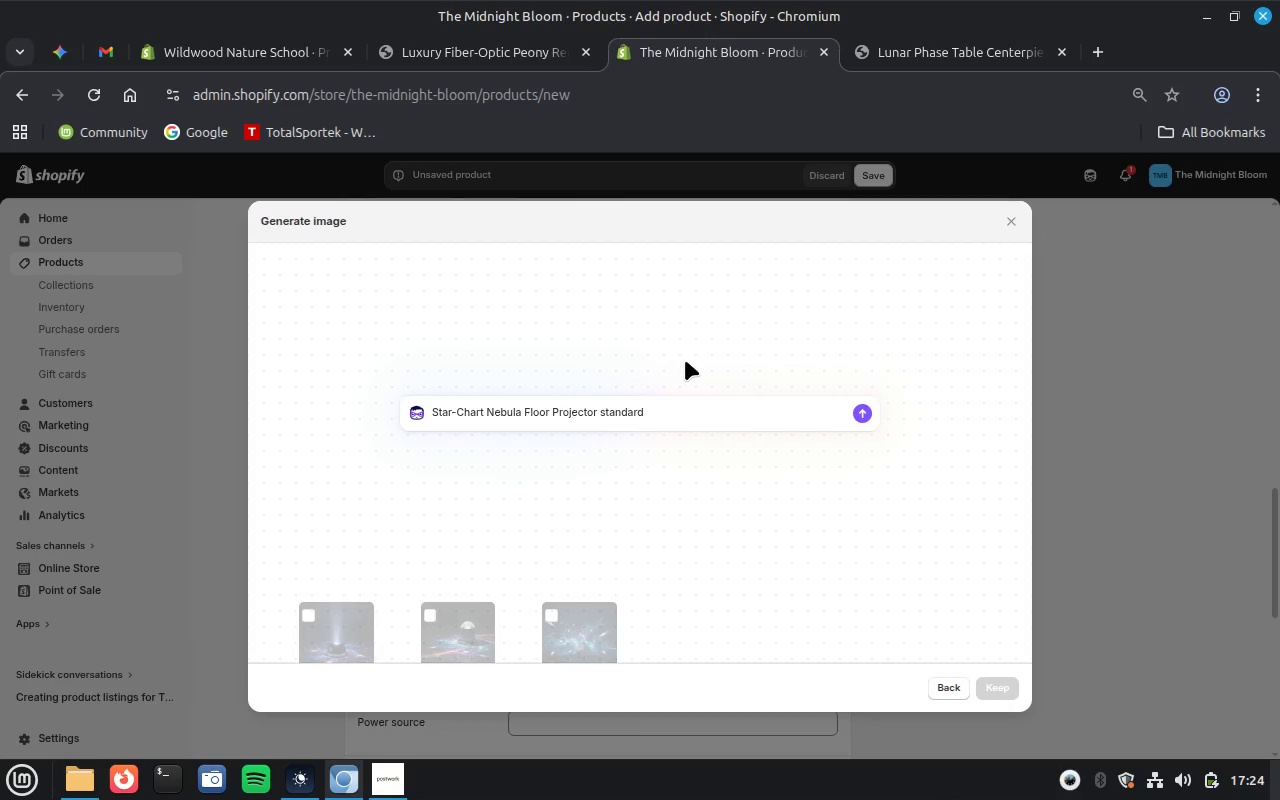 
key(Enter)
 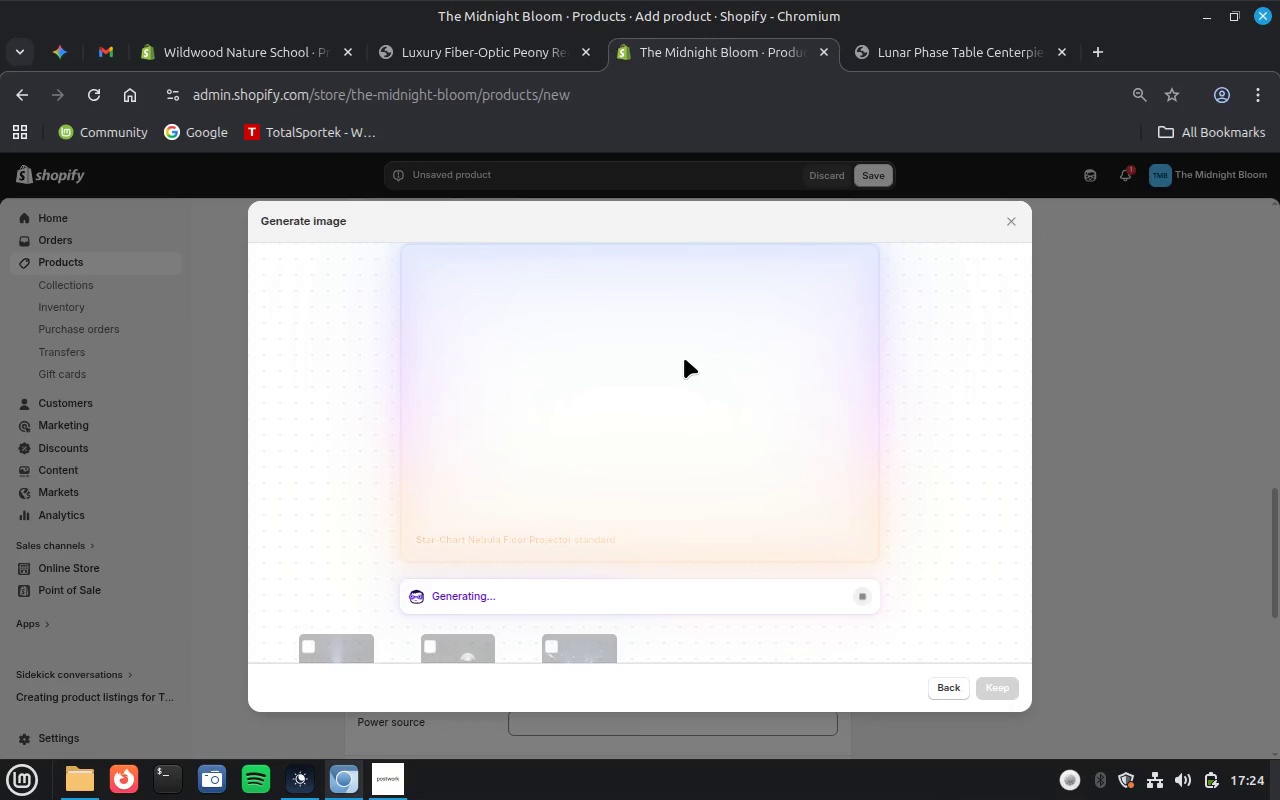 
wait(45.8)
 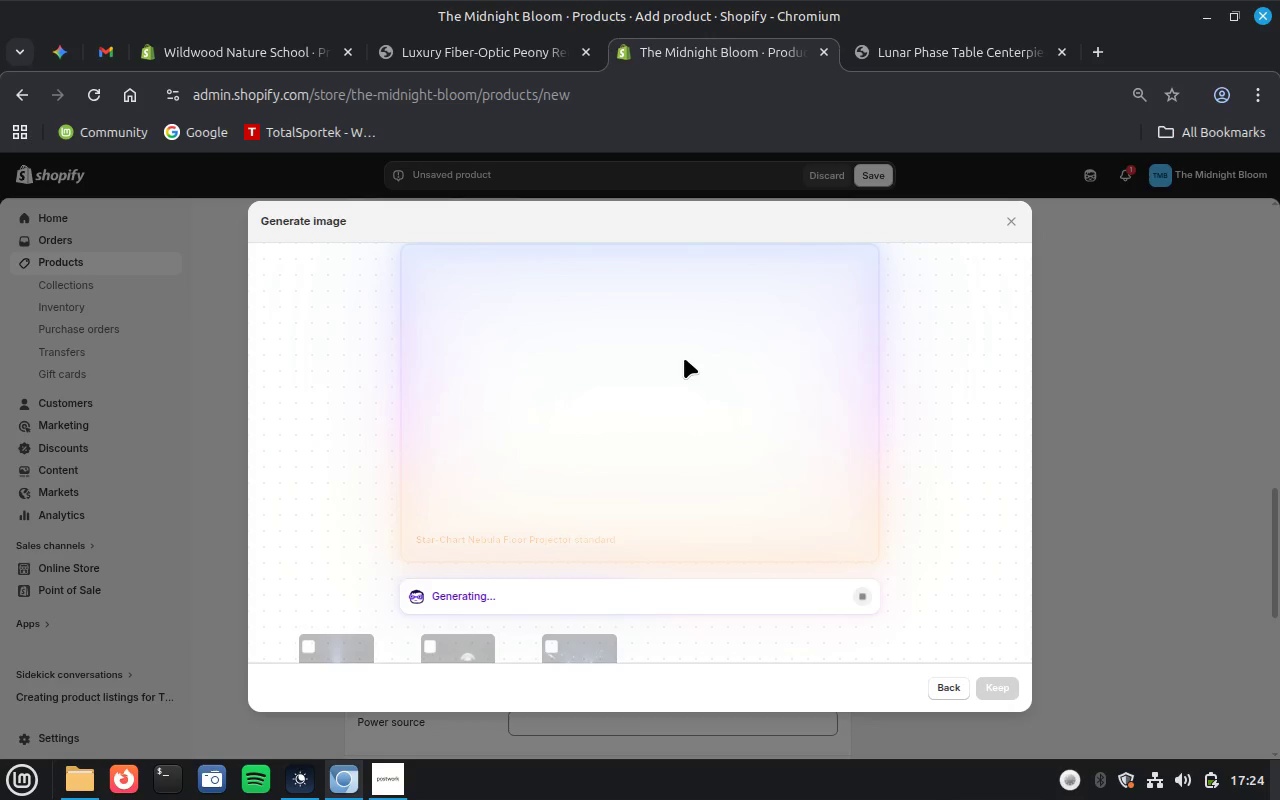 
left_click([1007, 691])
 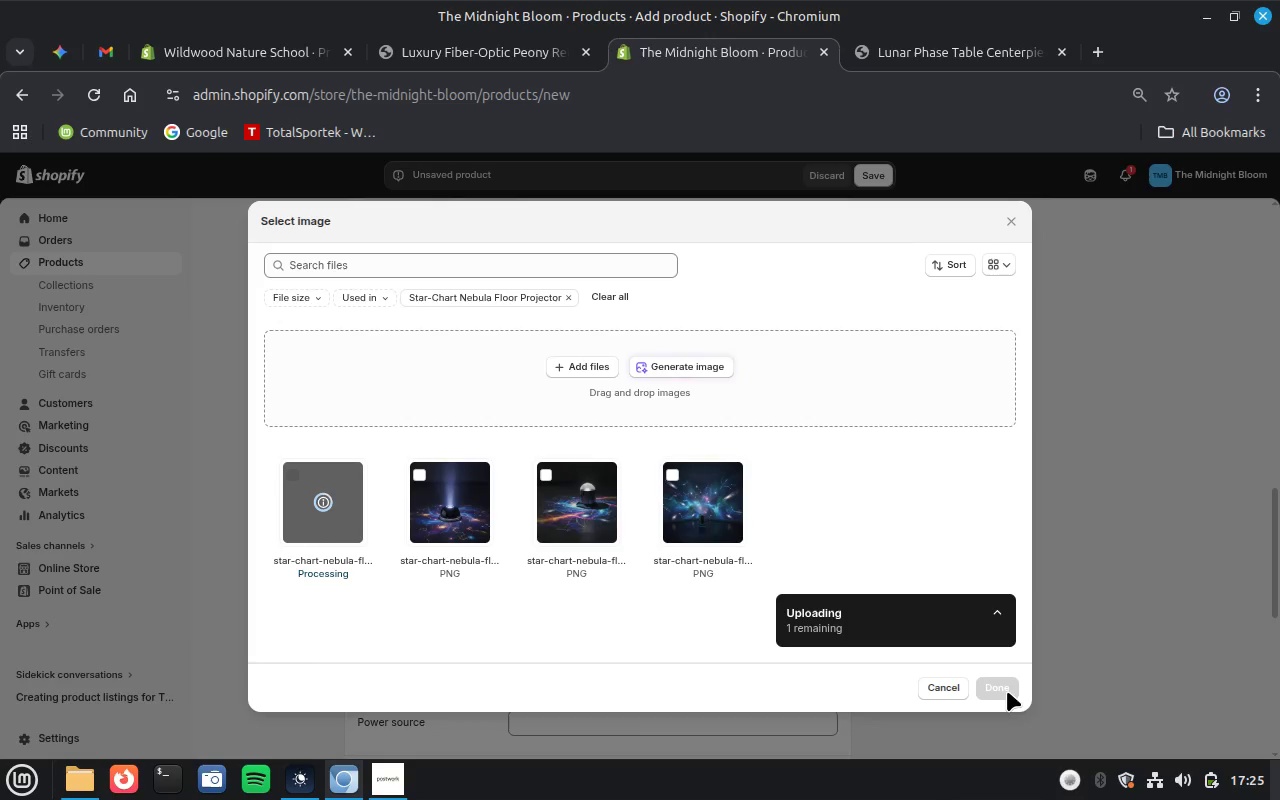 
wait(35.74)
 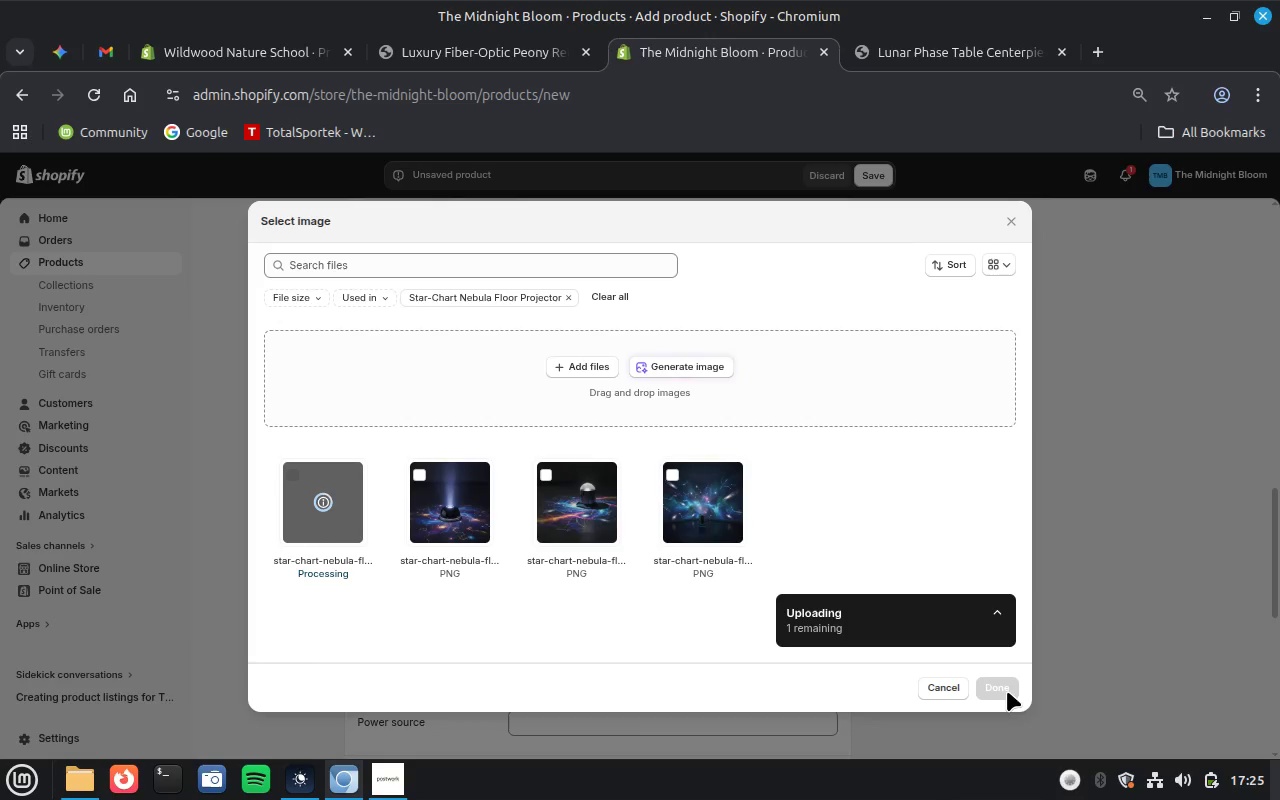 
left_click([1007, 691])
 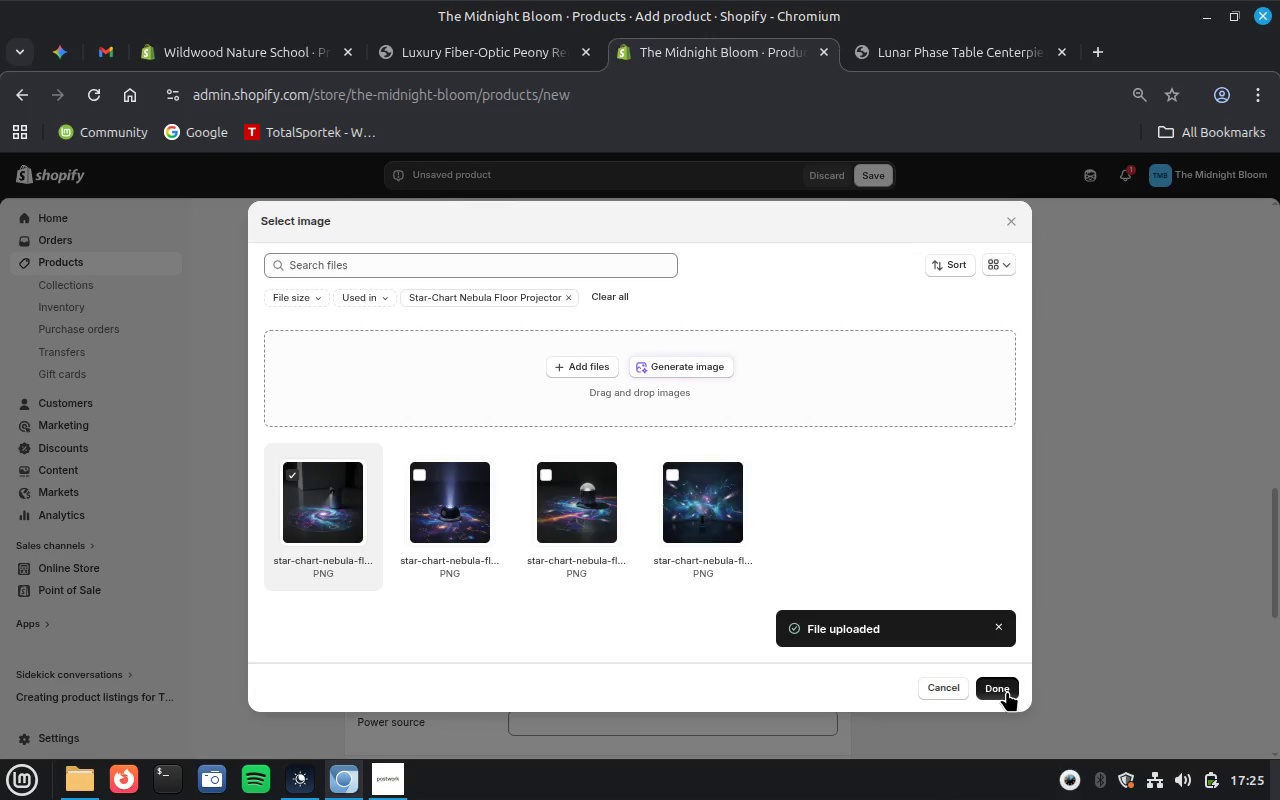 
left_click([1007, 691])
 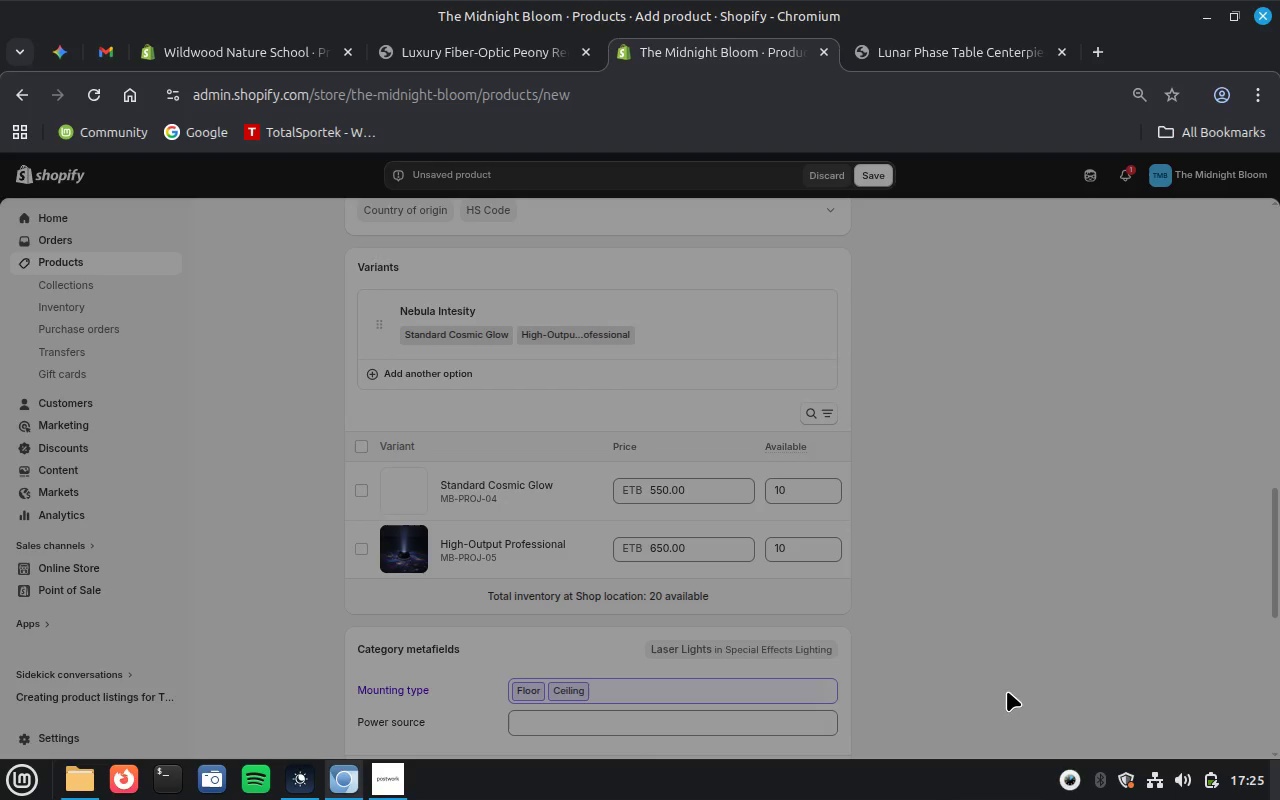 
wait(9.02)
 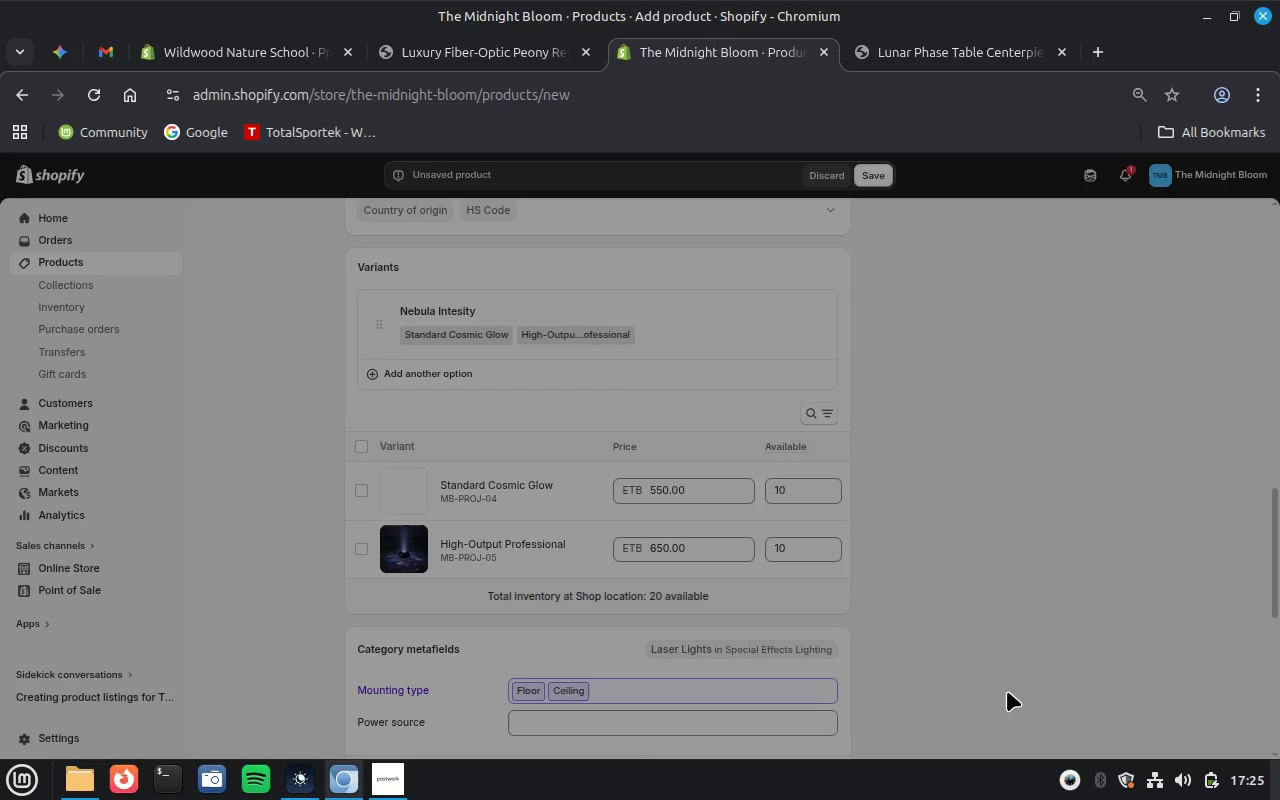 
scroll: coordinate [951, 550], scroll_direction: up, amount: 3.0
 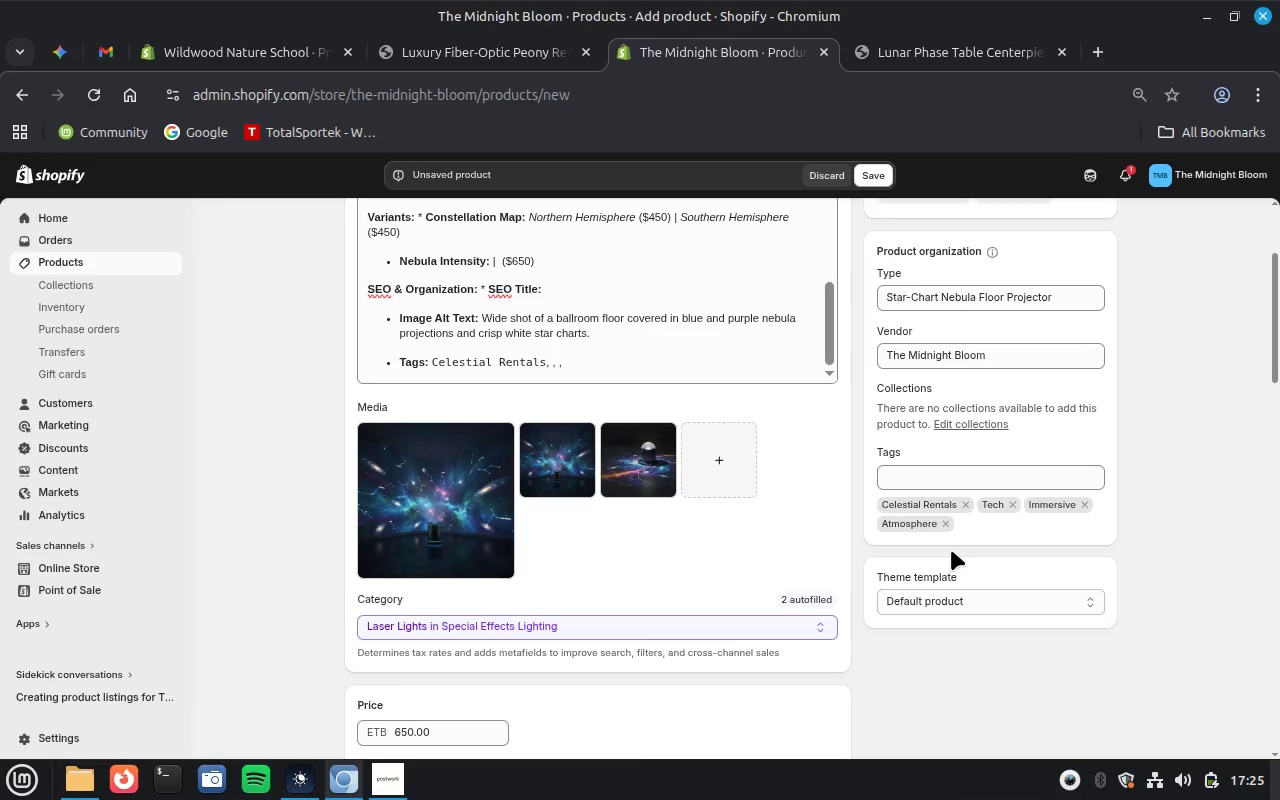 
wait(7.14)
 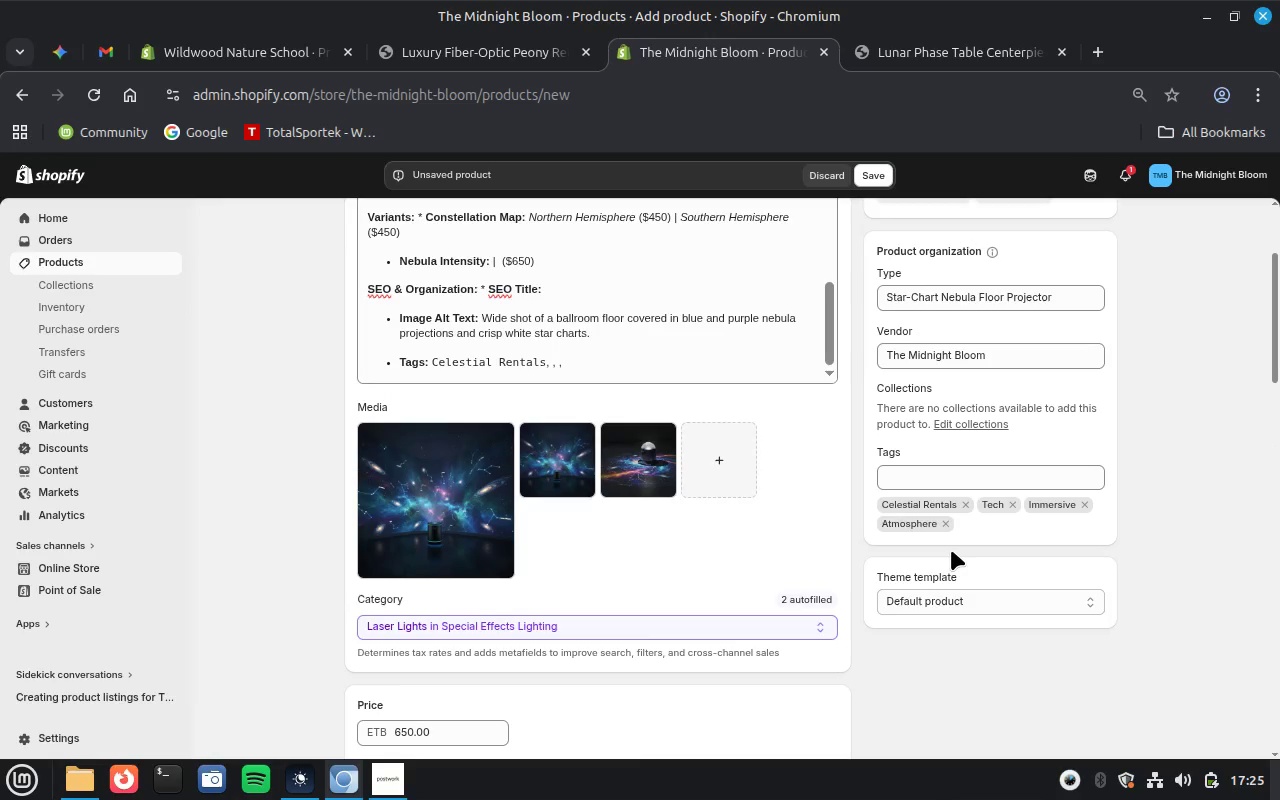 
scroll: coordinate [613, 304], scroll_direction: up, amount: 1.0
 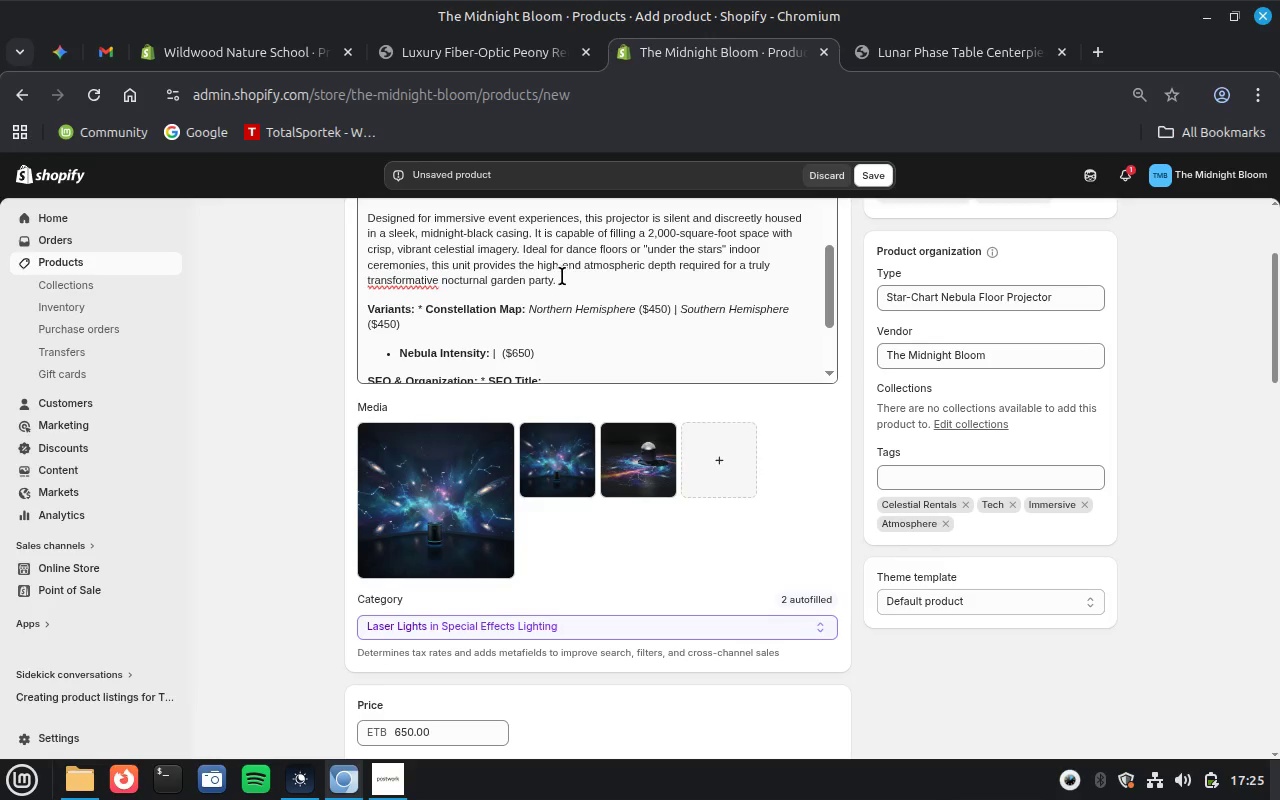 
left_click_drag(start_coordinate=[561, 282], to_coordinate=[622, 299])
 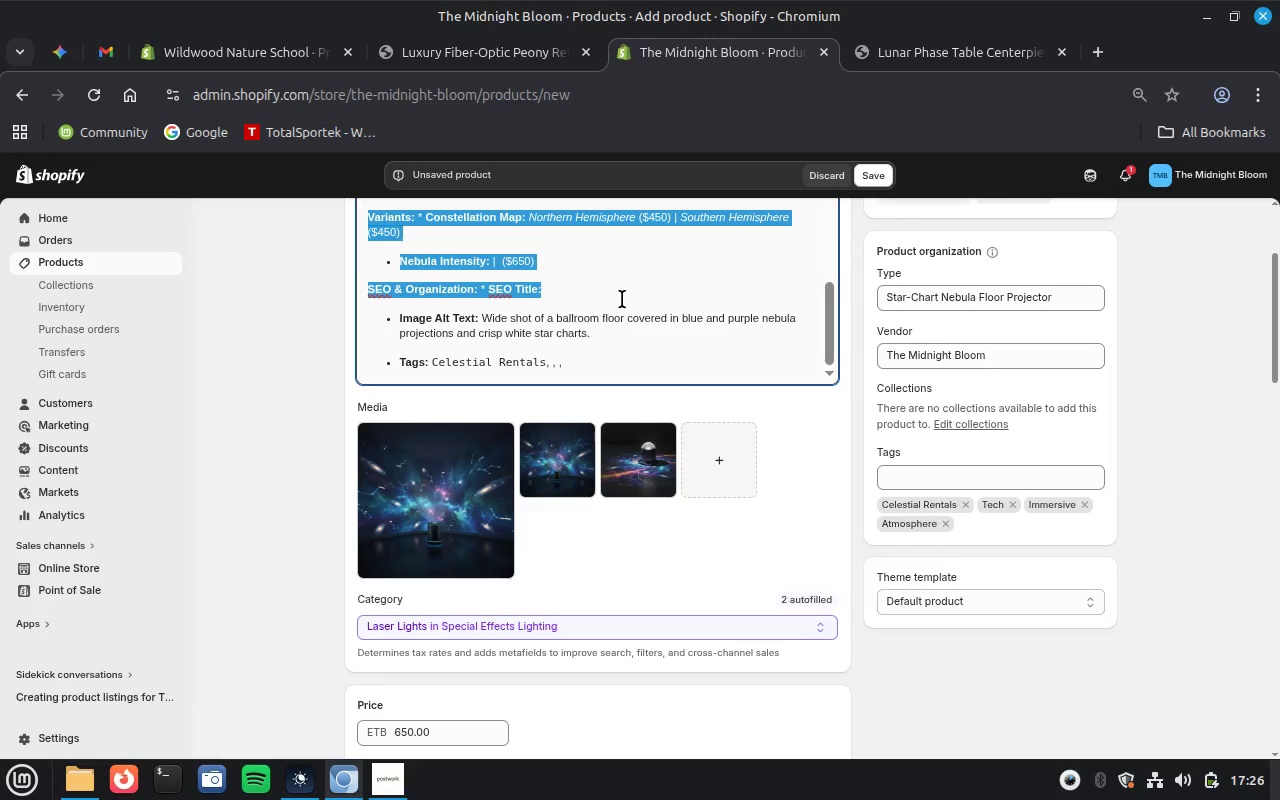 
key(Backspace)
 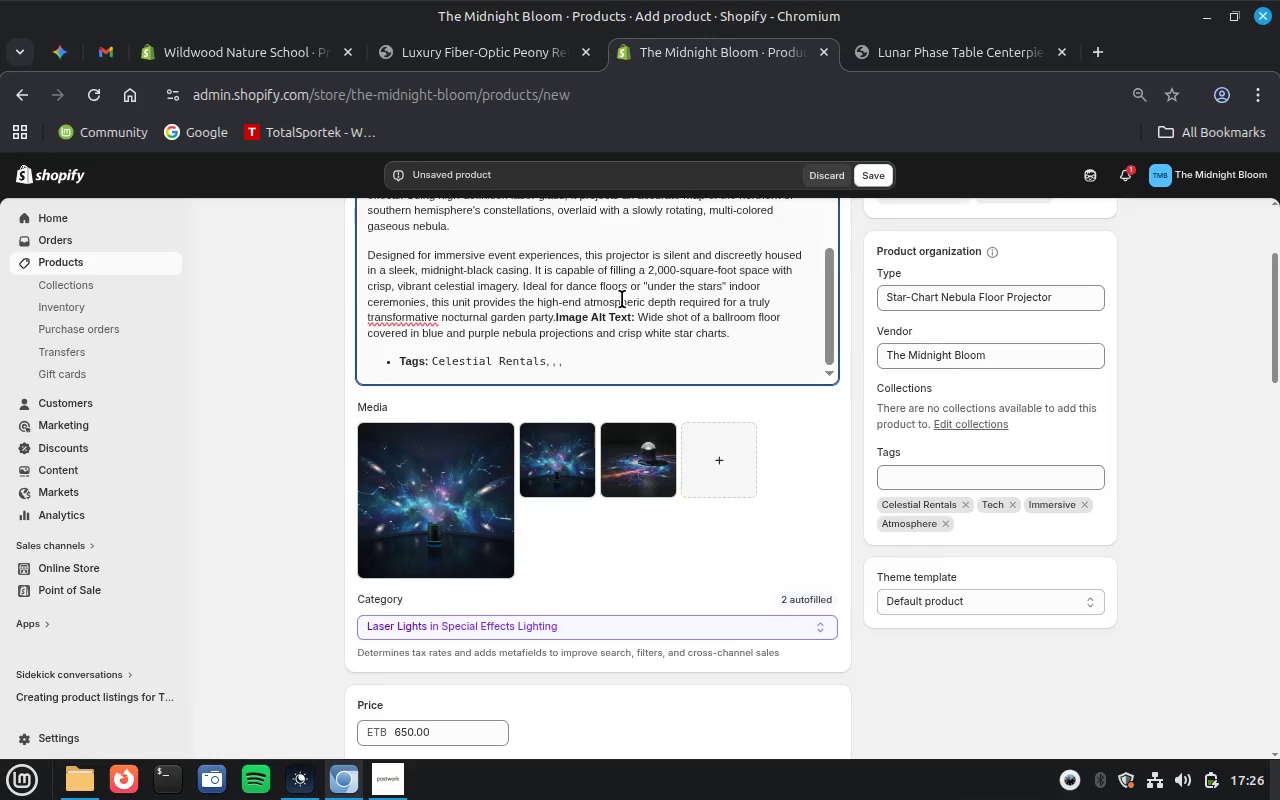 
wait(5.35)
 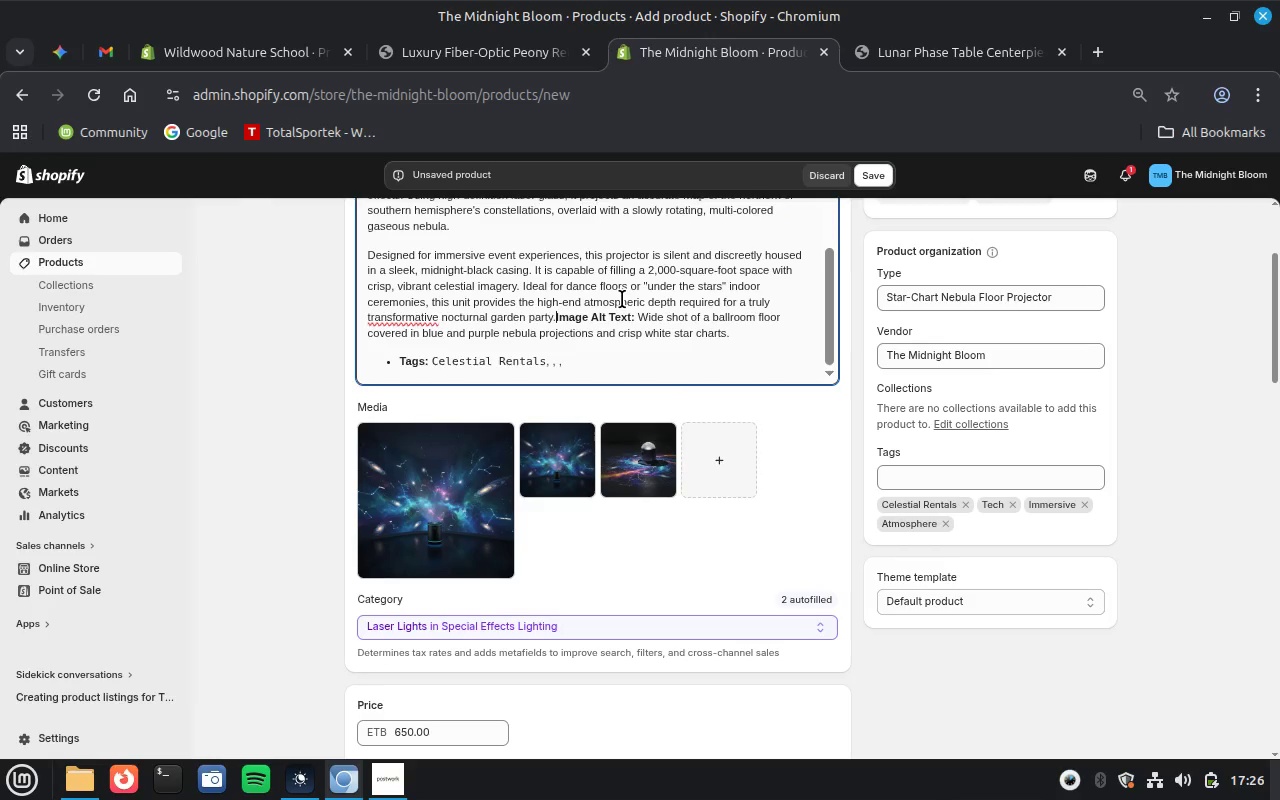 
scroll: coordinate [762, 422], scroll_direction: up, amount: 1.0
 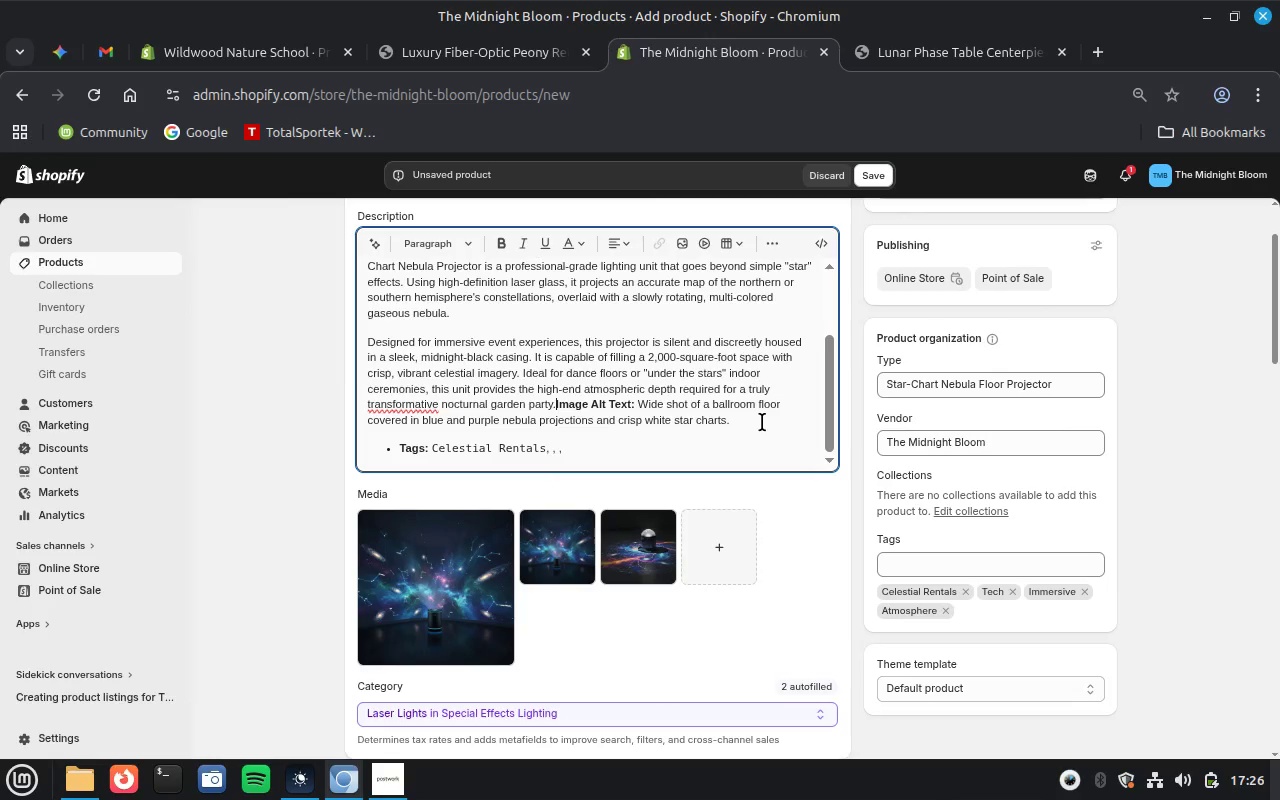 
key(Enter)
 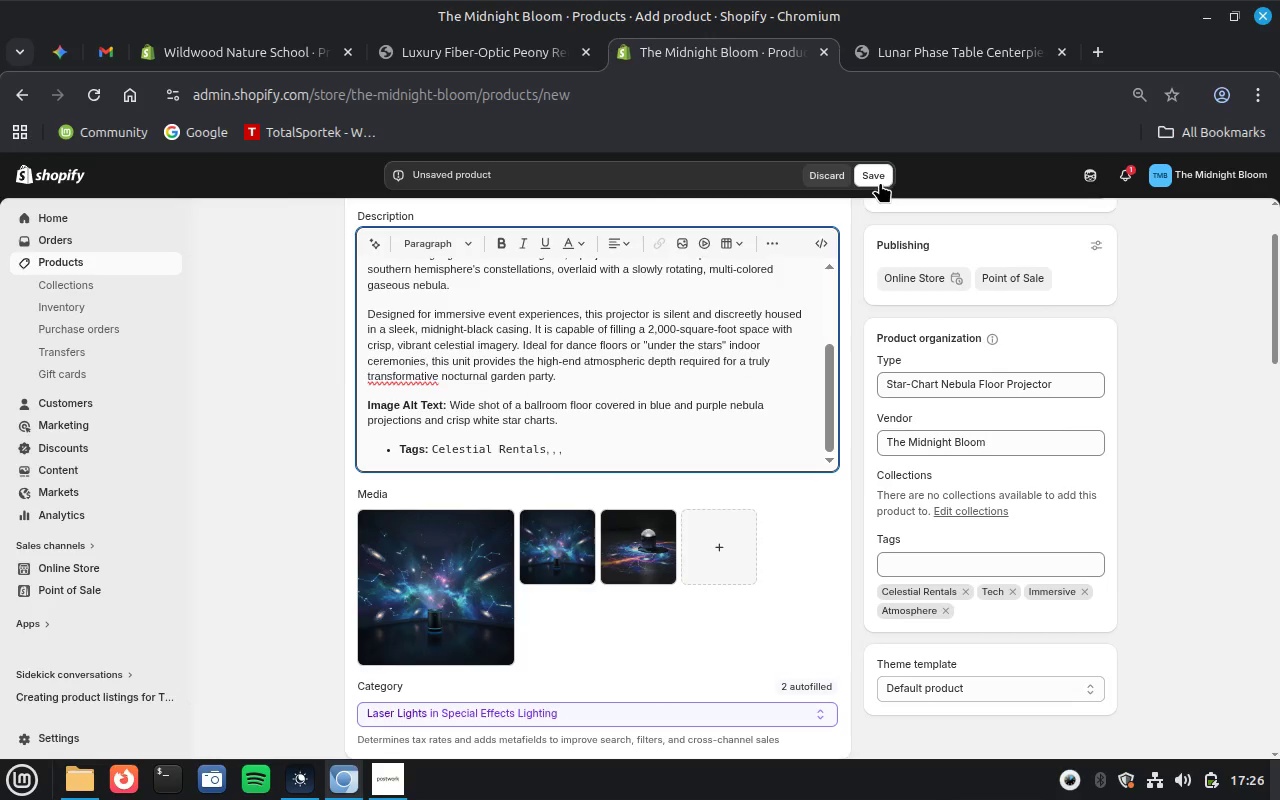 
left_click([880, 182])
 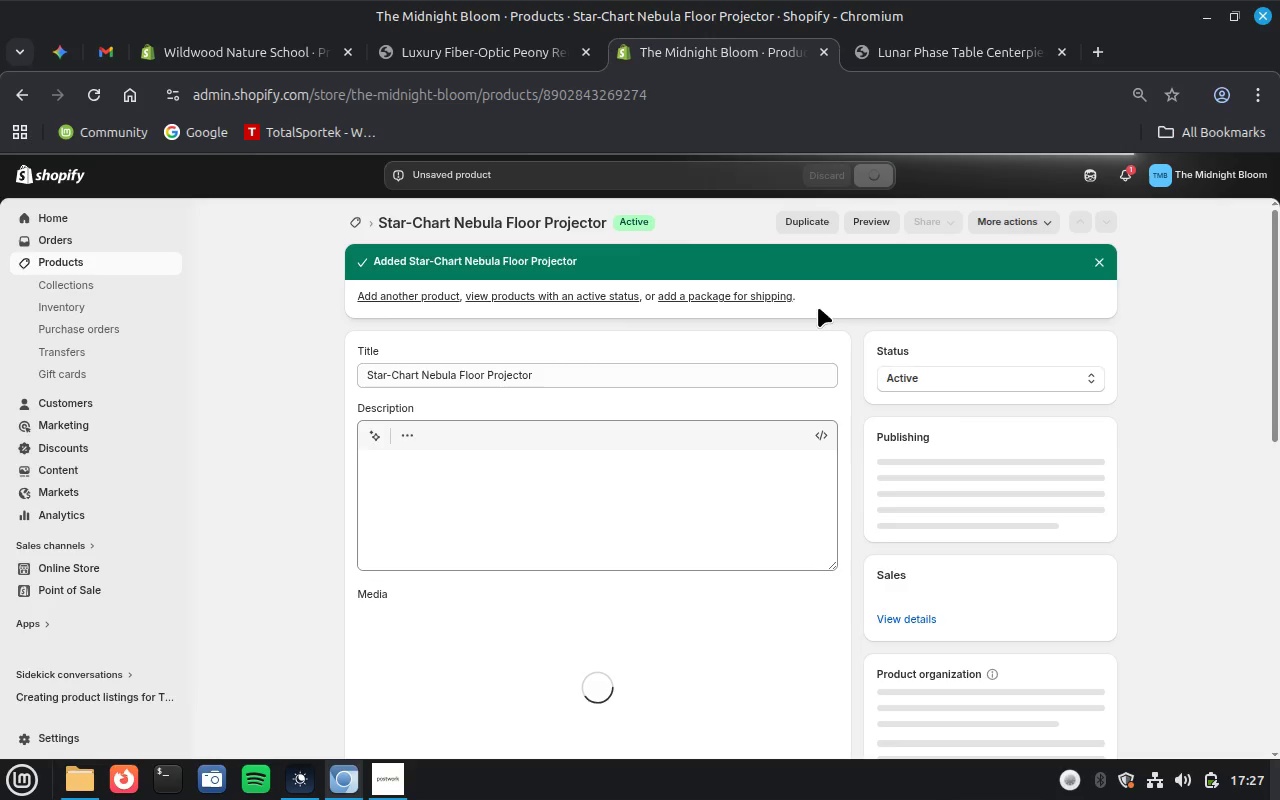 
wait(86.48)
 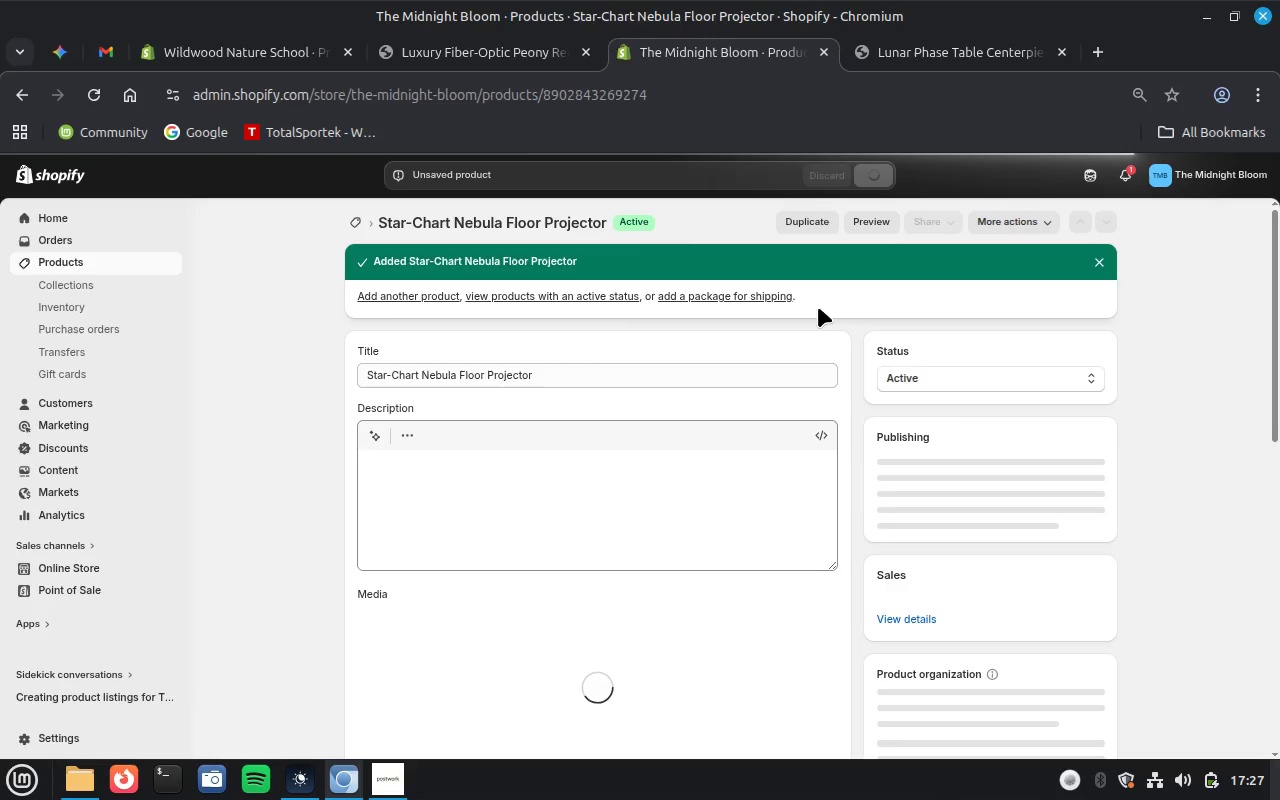 
left_click([378, 771])